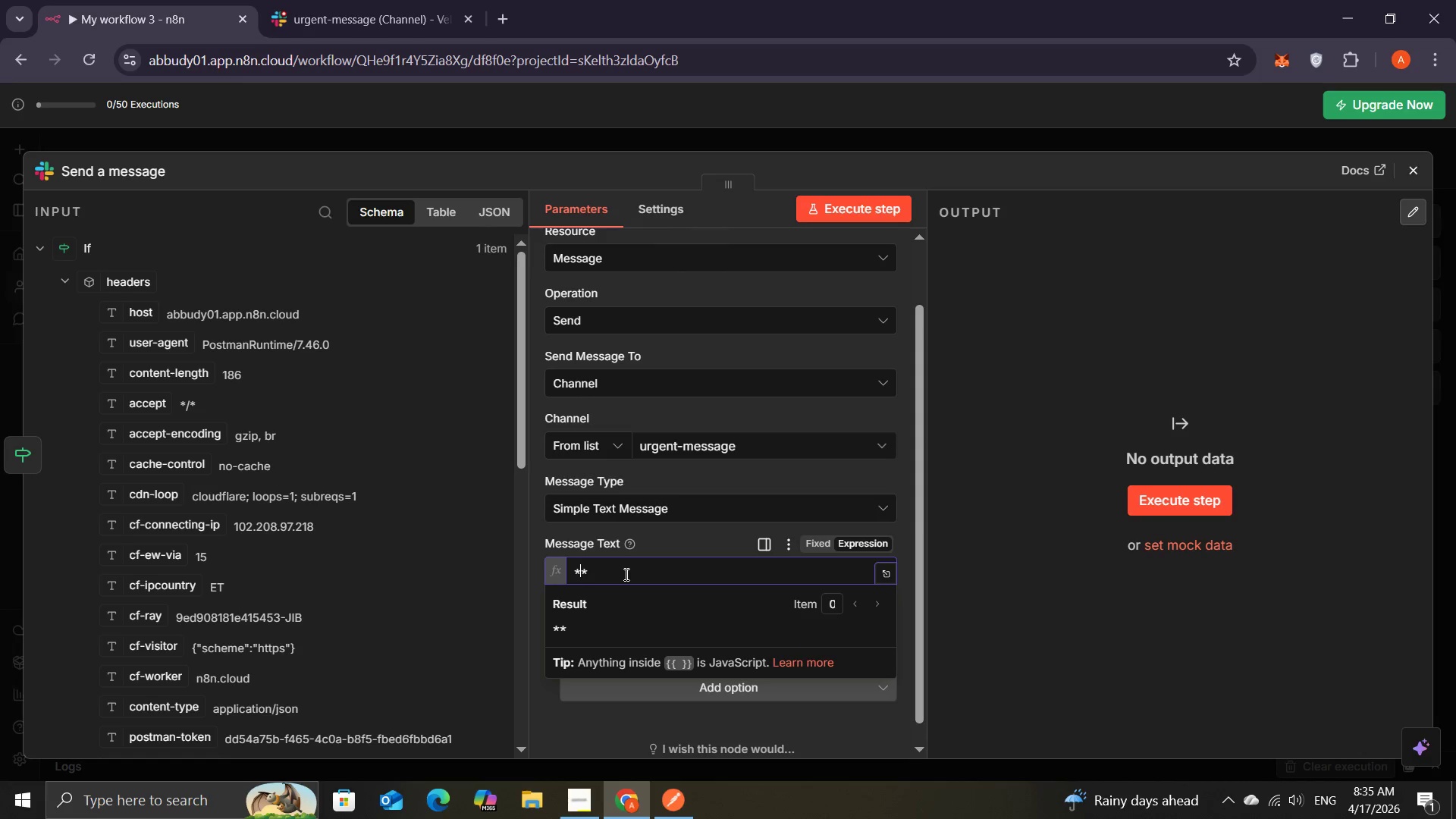 
wait(6.12)
 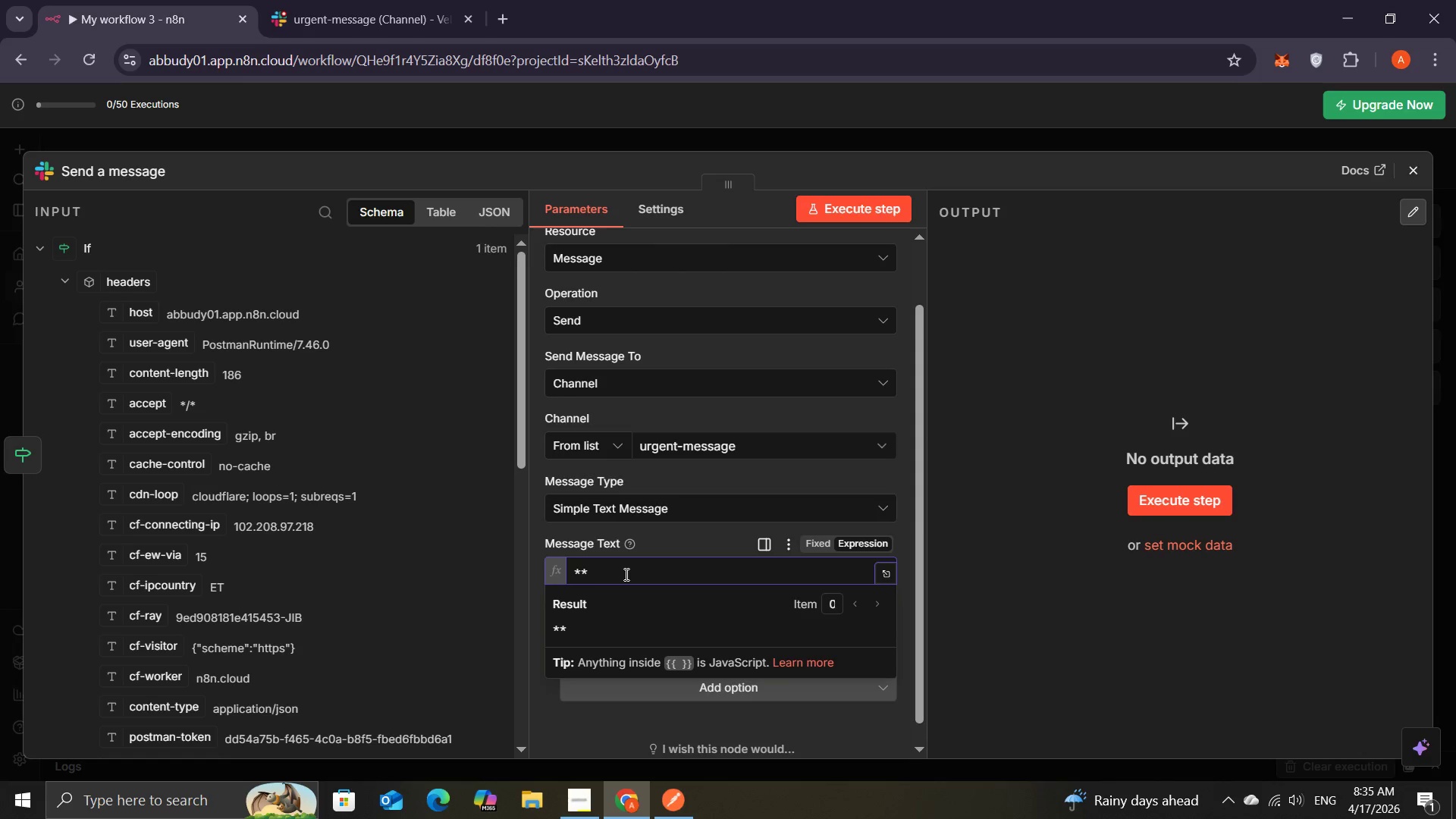 
type(URGENT: )
 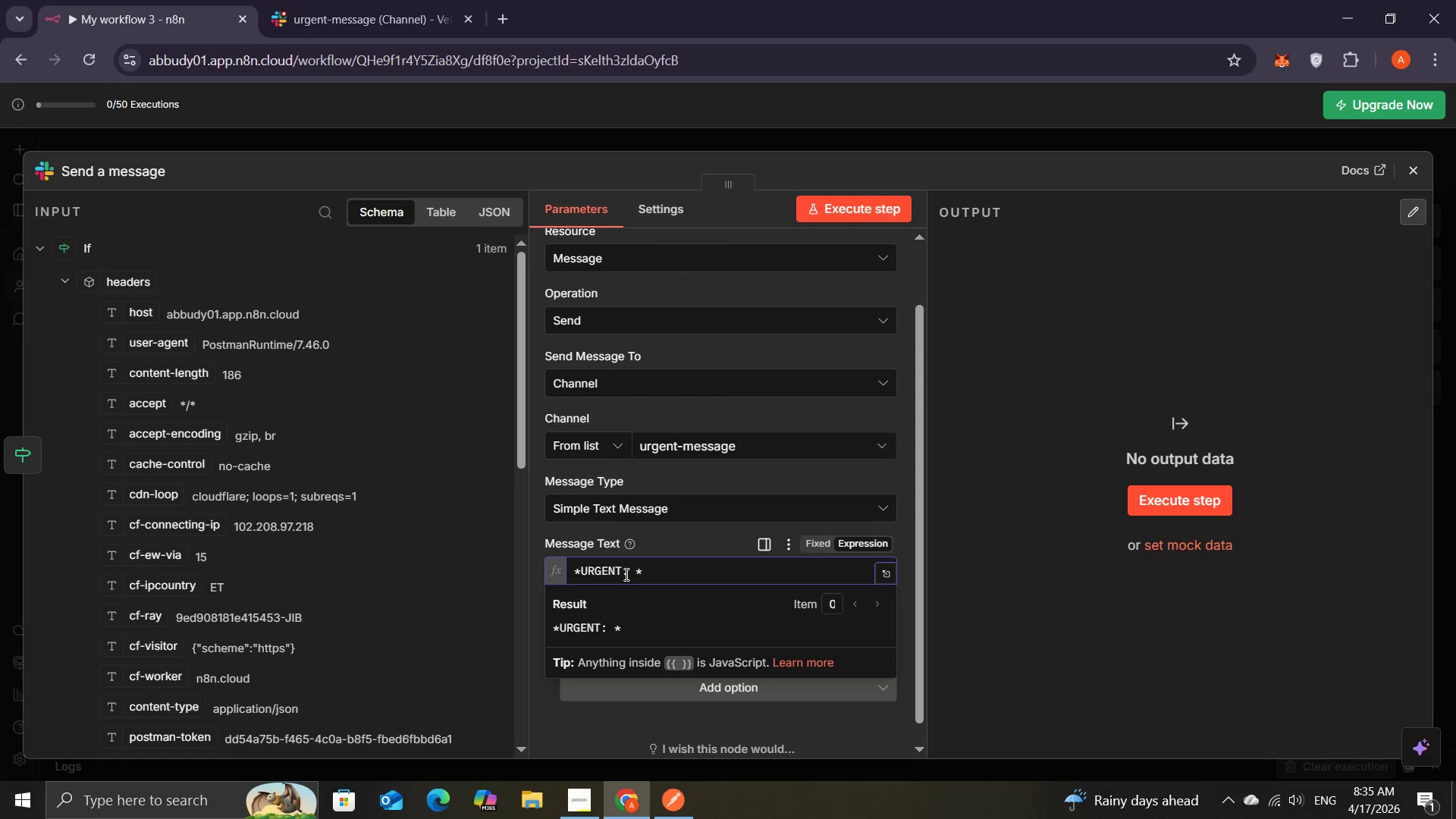 
wait(19.7)
 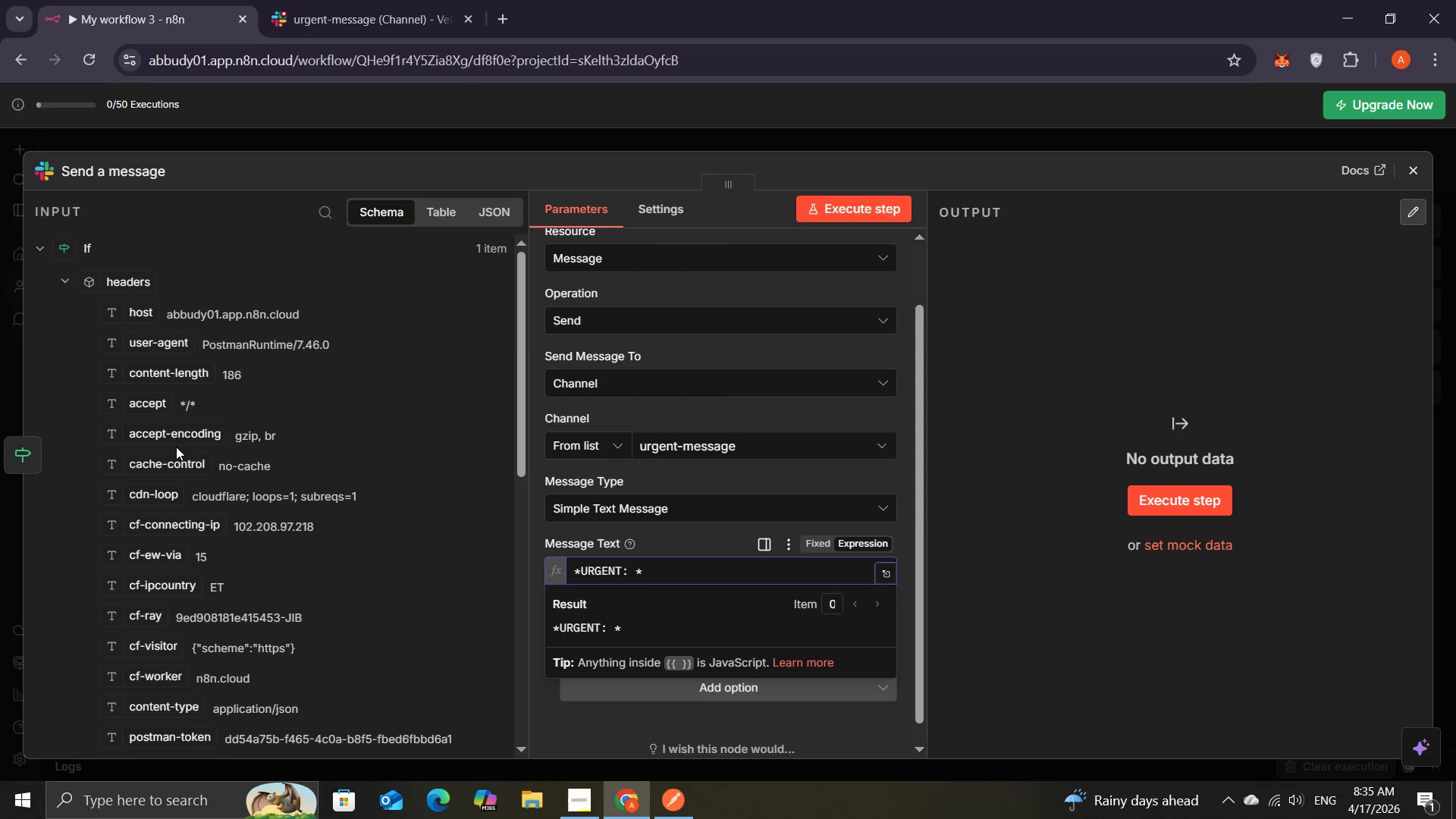 
mouse_move([176, 653])
 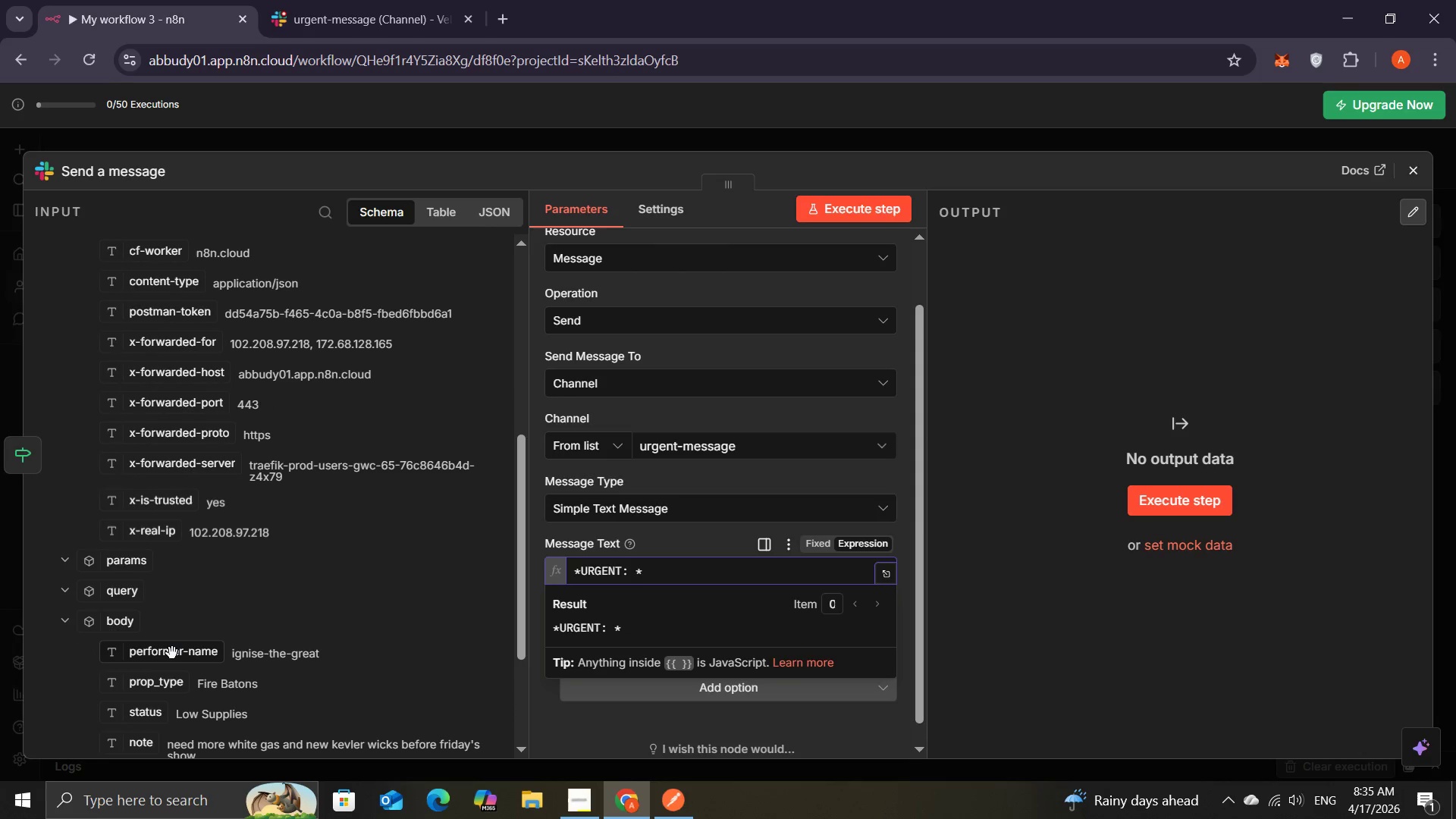 
left_click_drag(start_coordinate=[172, 653], to_coordinate=[607, 562])
 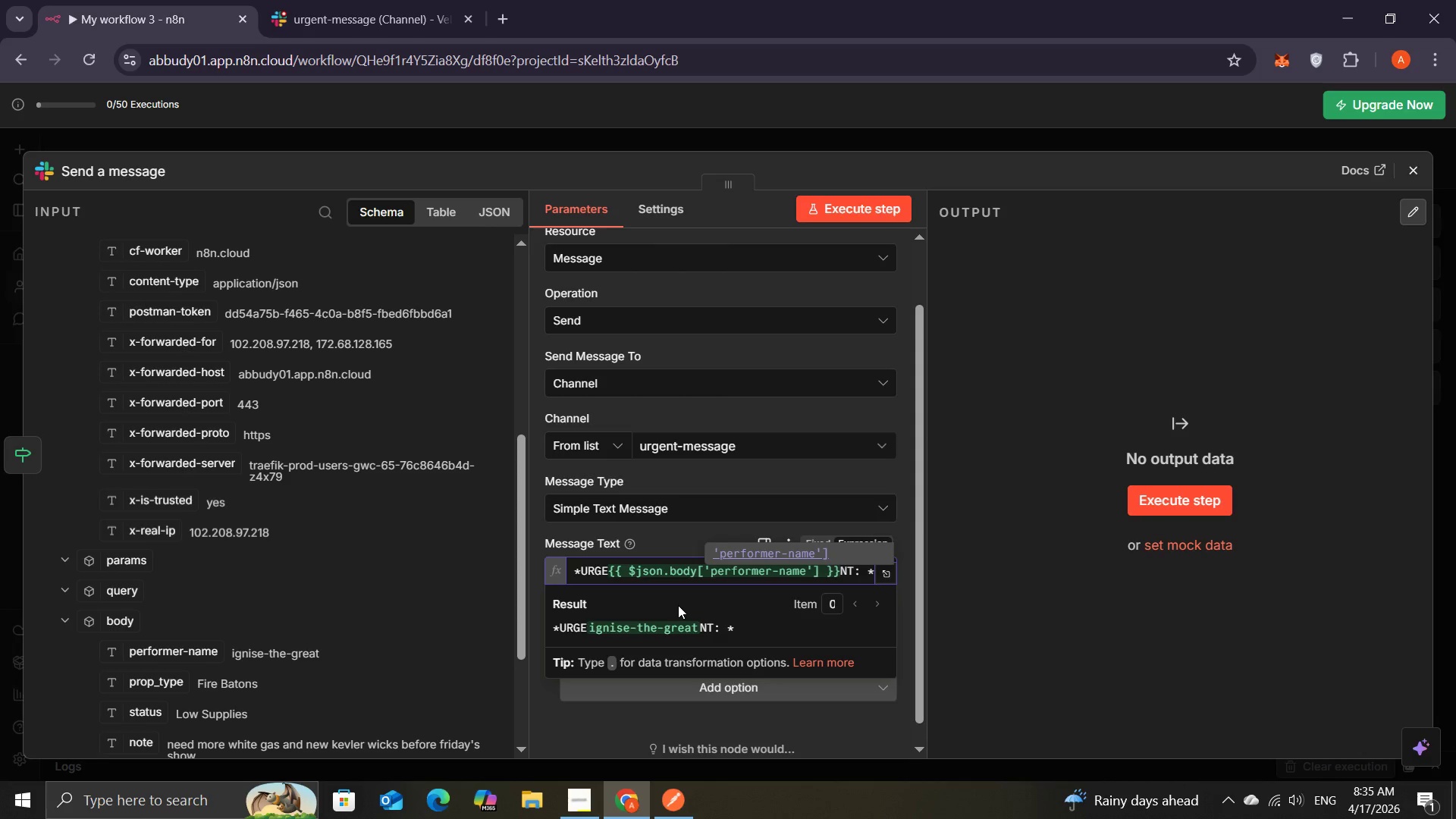 
wait(10.61)
 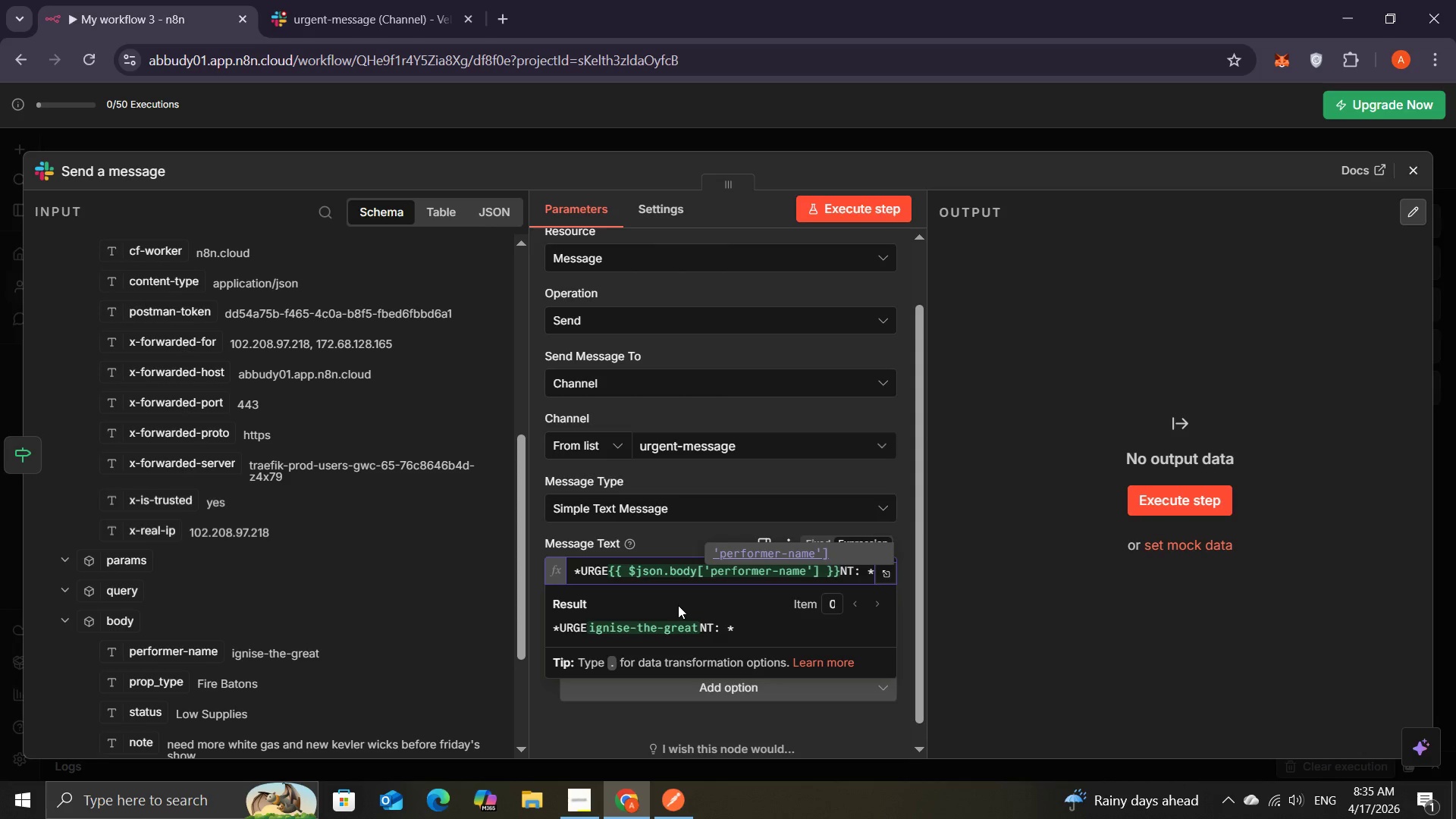 
mouse_move([886, 598])
 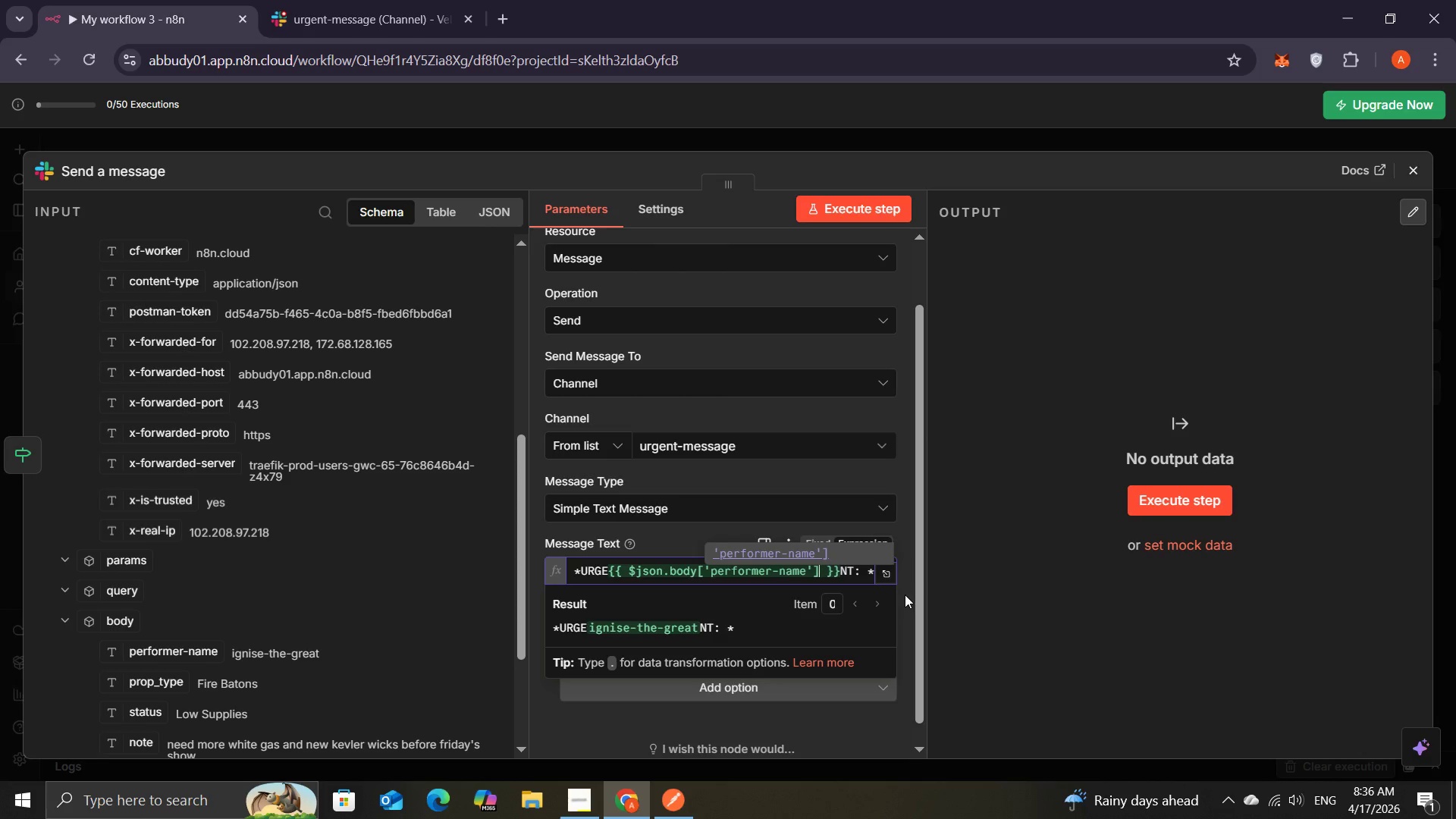 
key(End)
 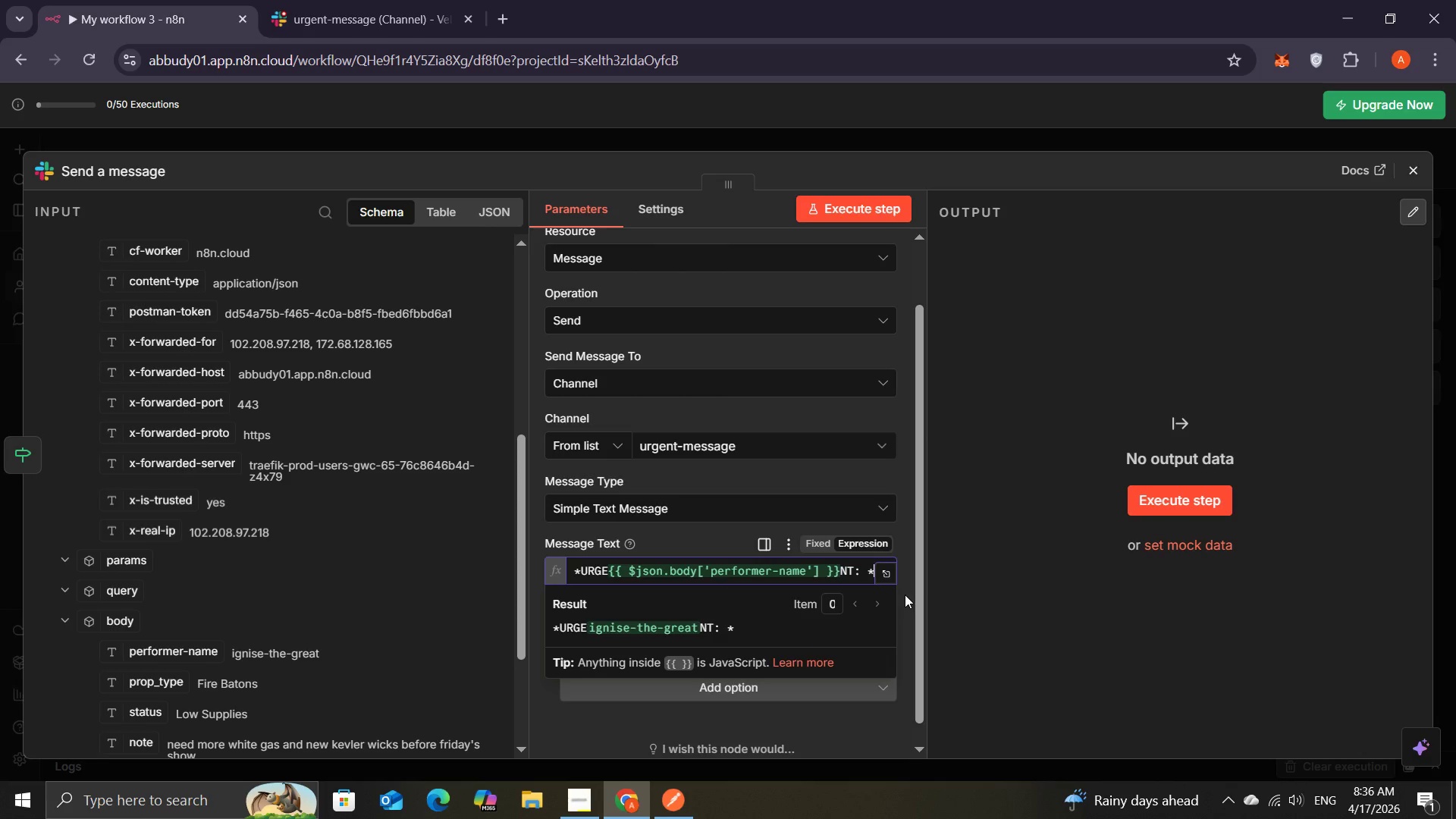 
key(End)
 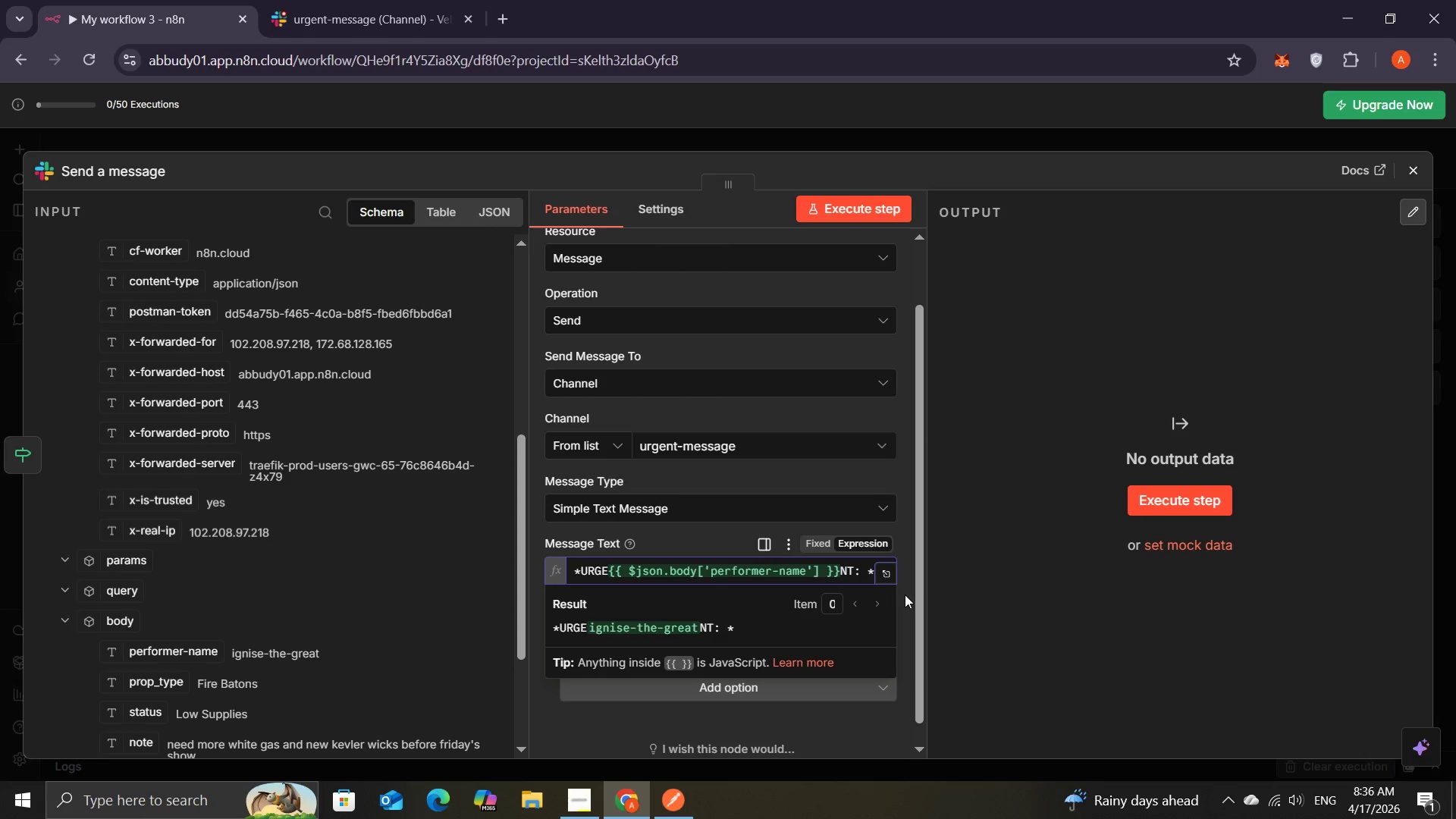 
key(End)
 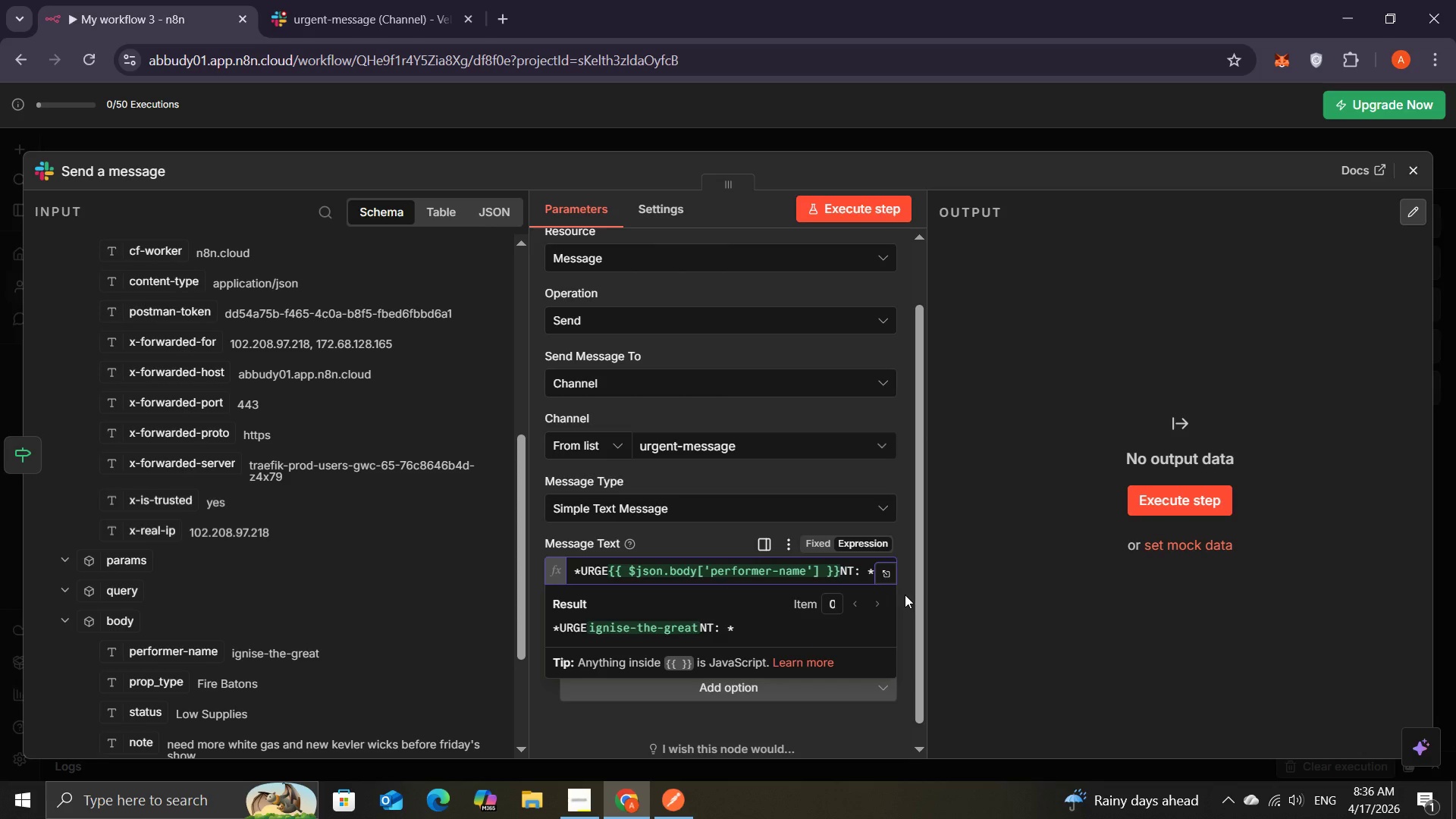 
key(End)
 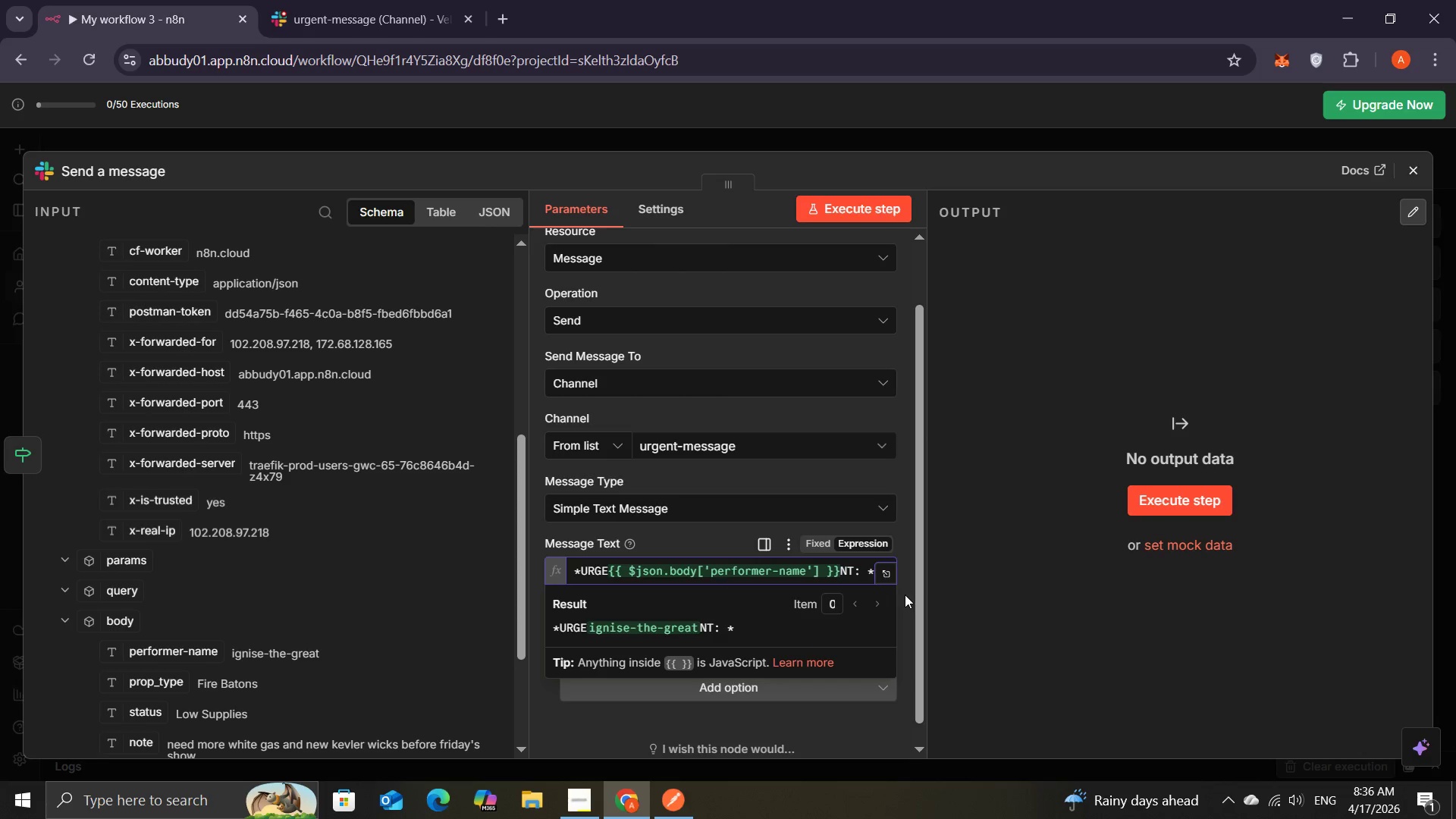 
key(Enter)
 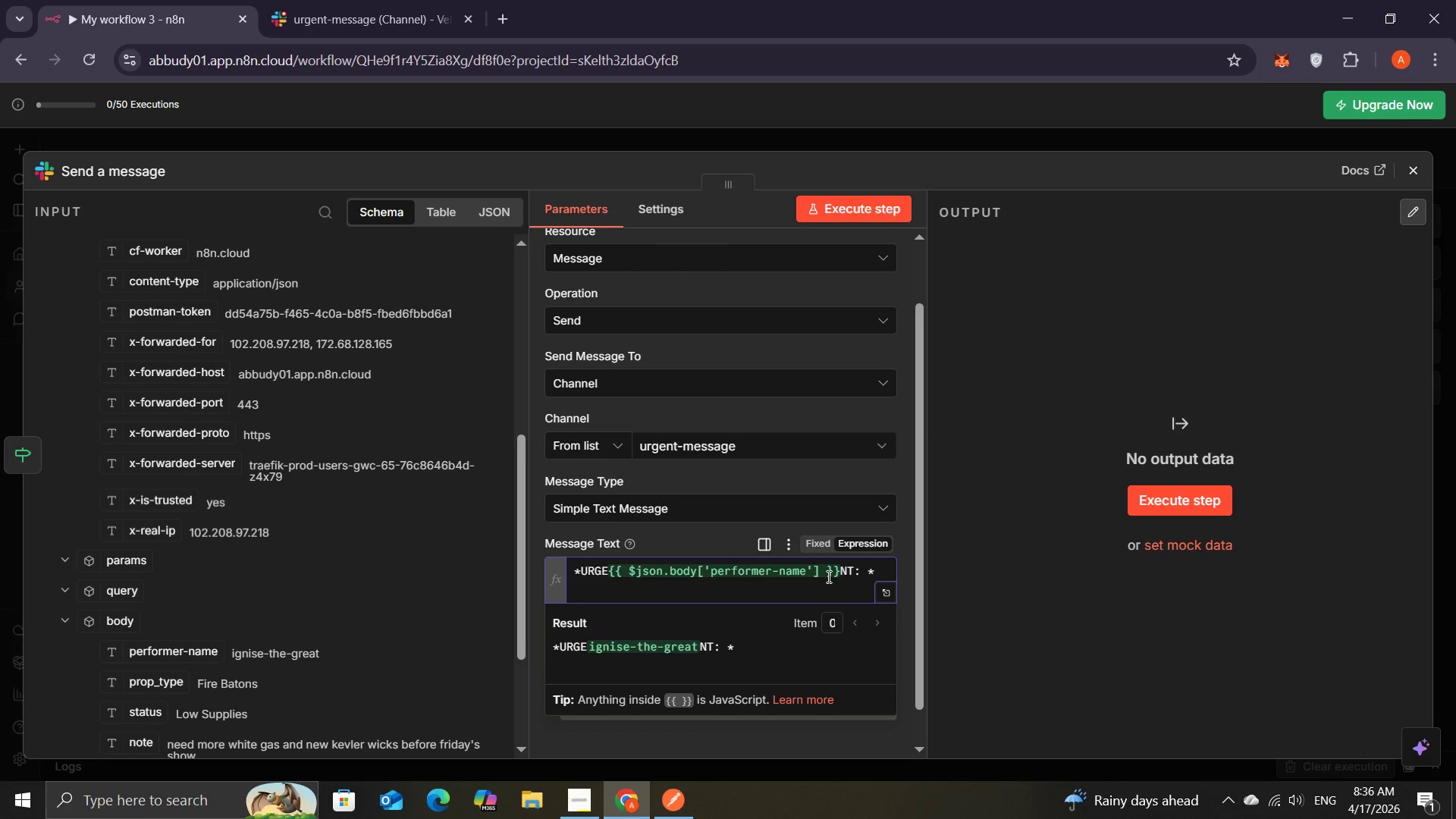 
wait(8.22)
 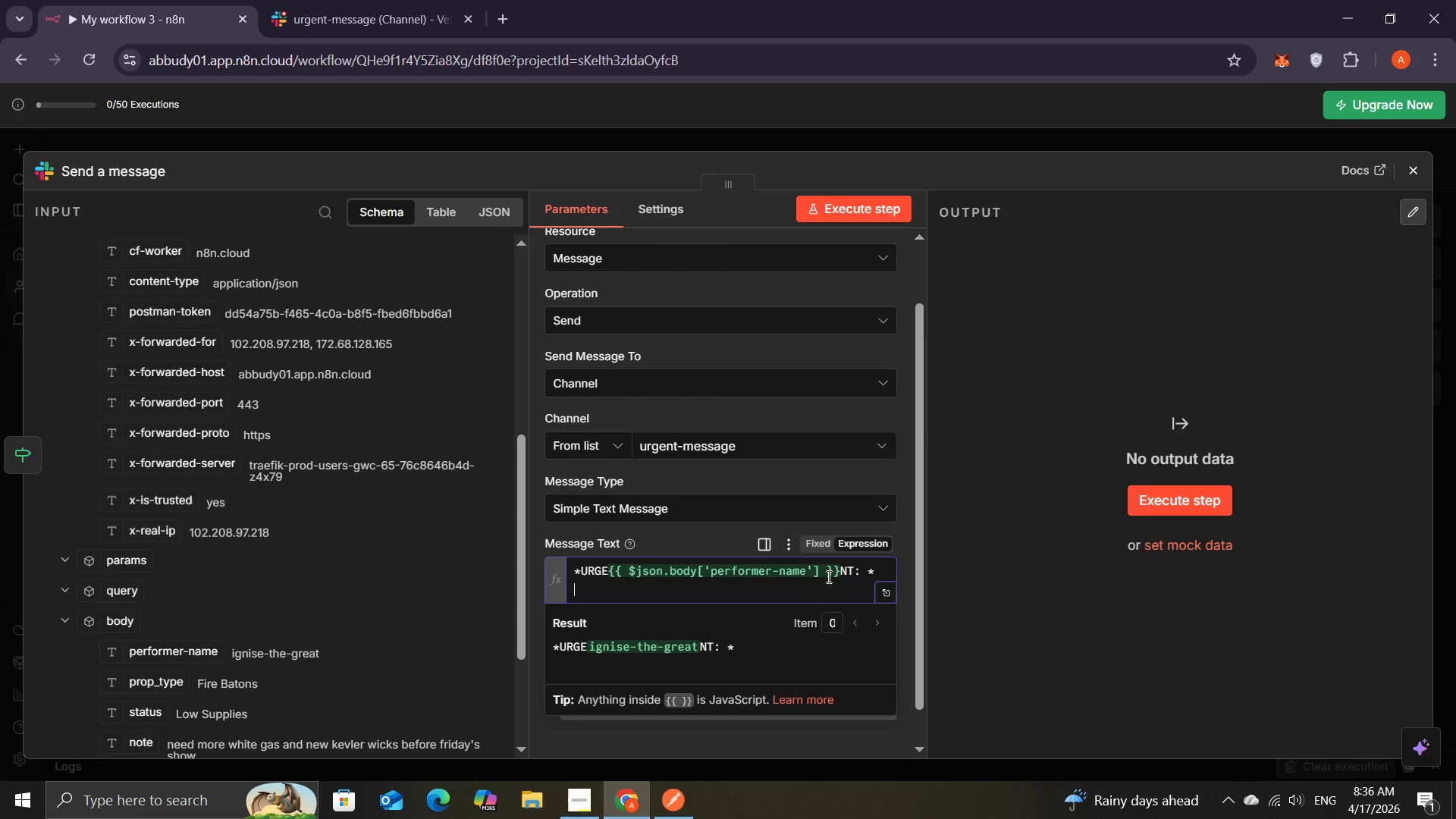 
key(Control+Z)
 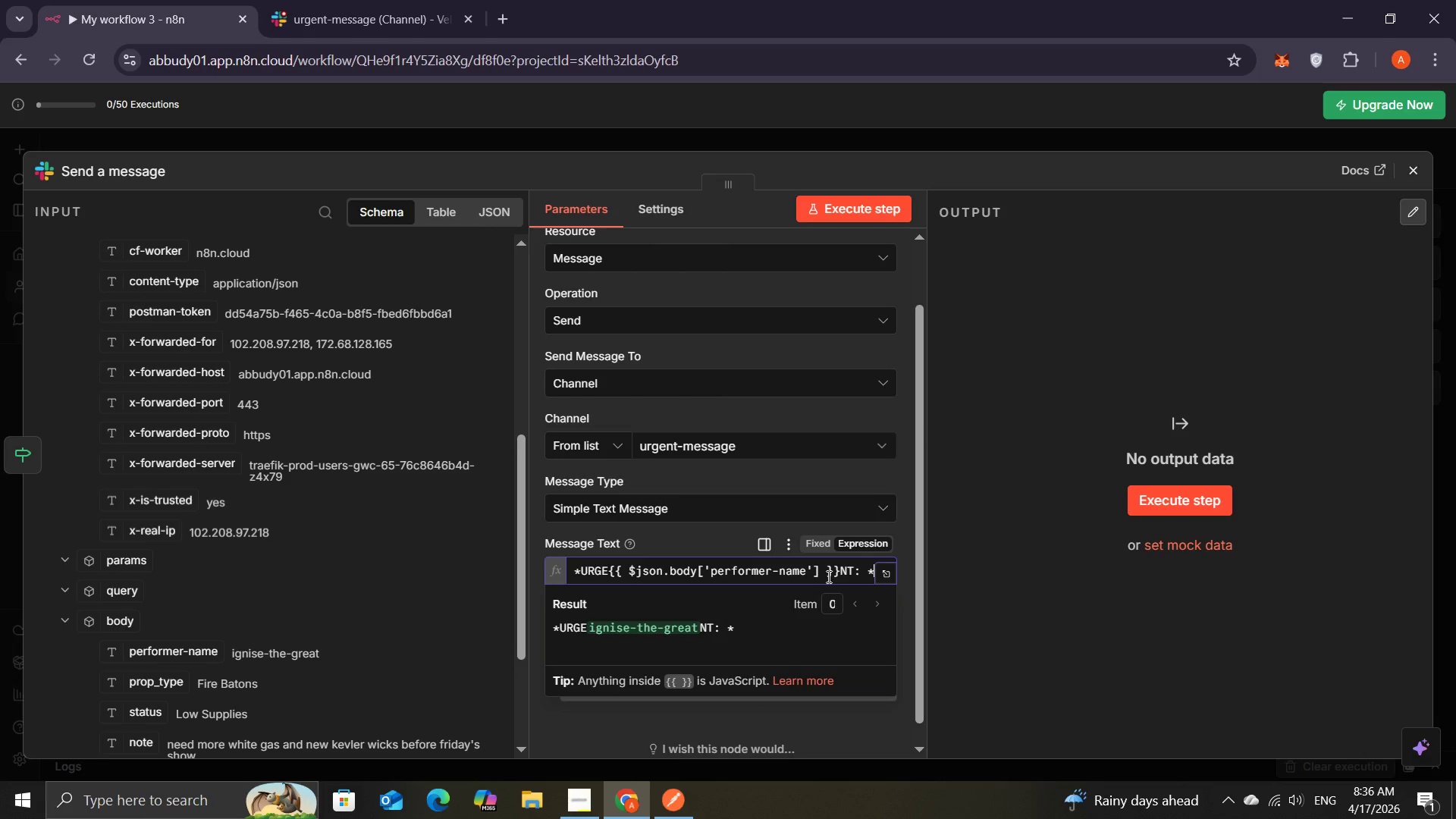 
key(Control+ControlLeft)
 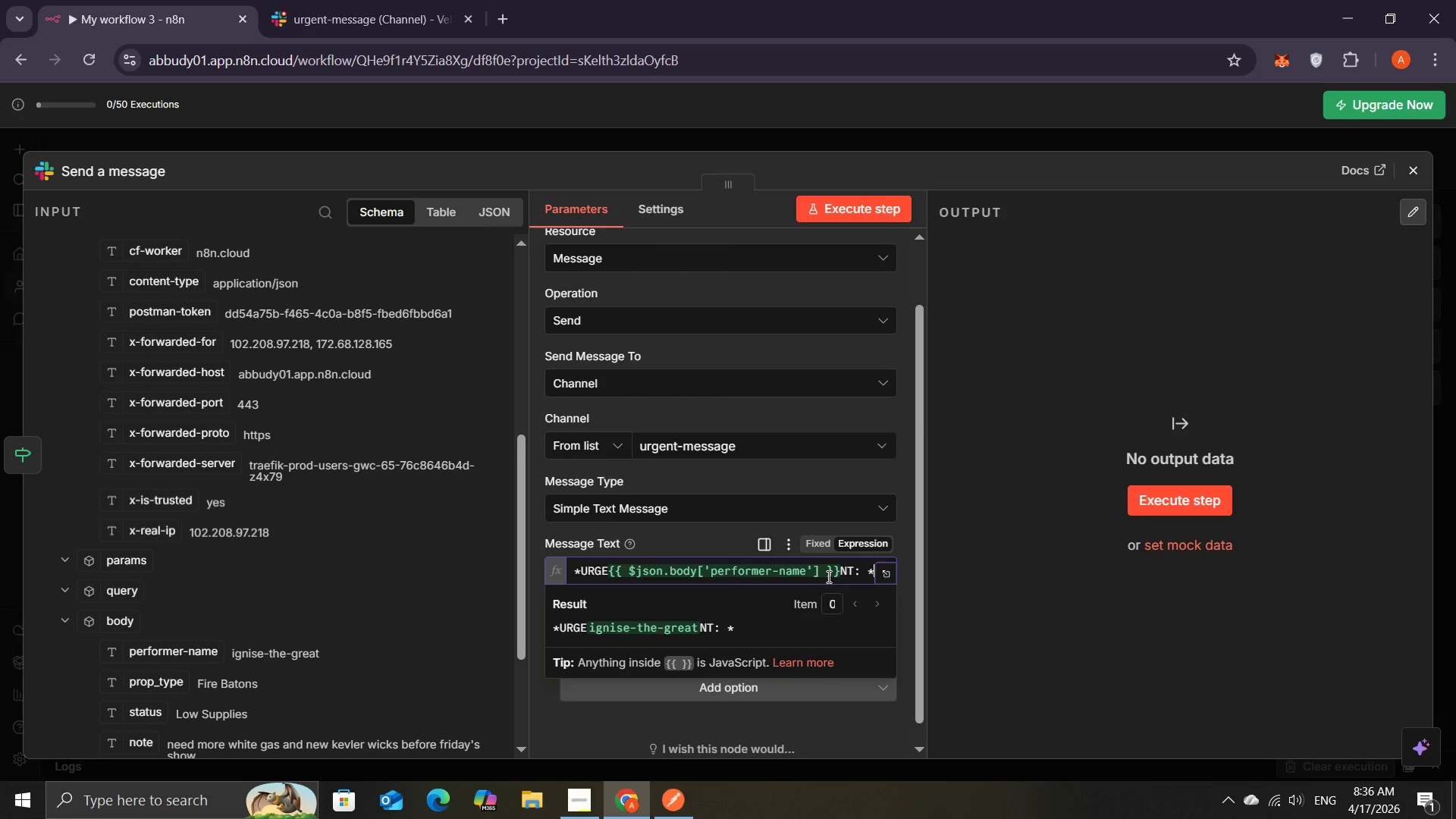 
key(Control+Z)
 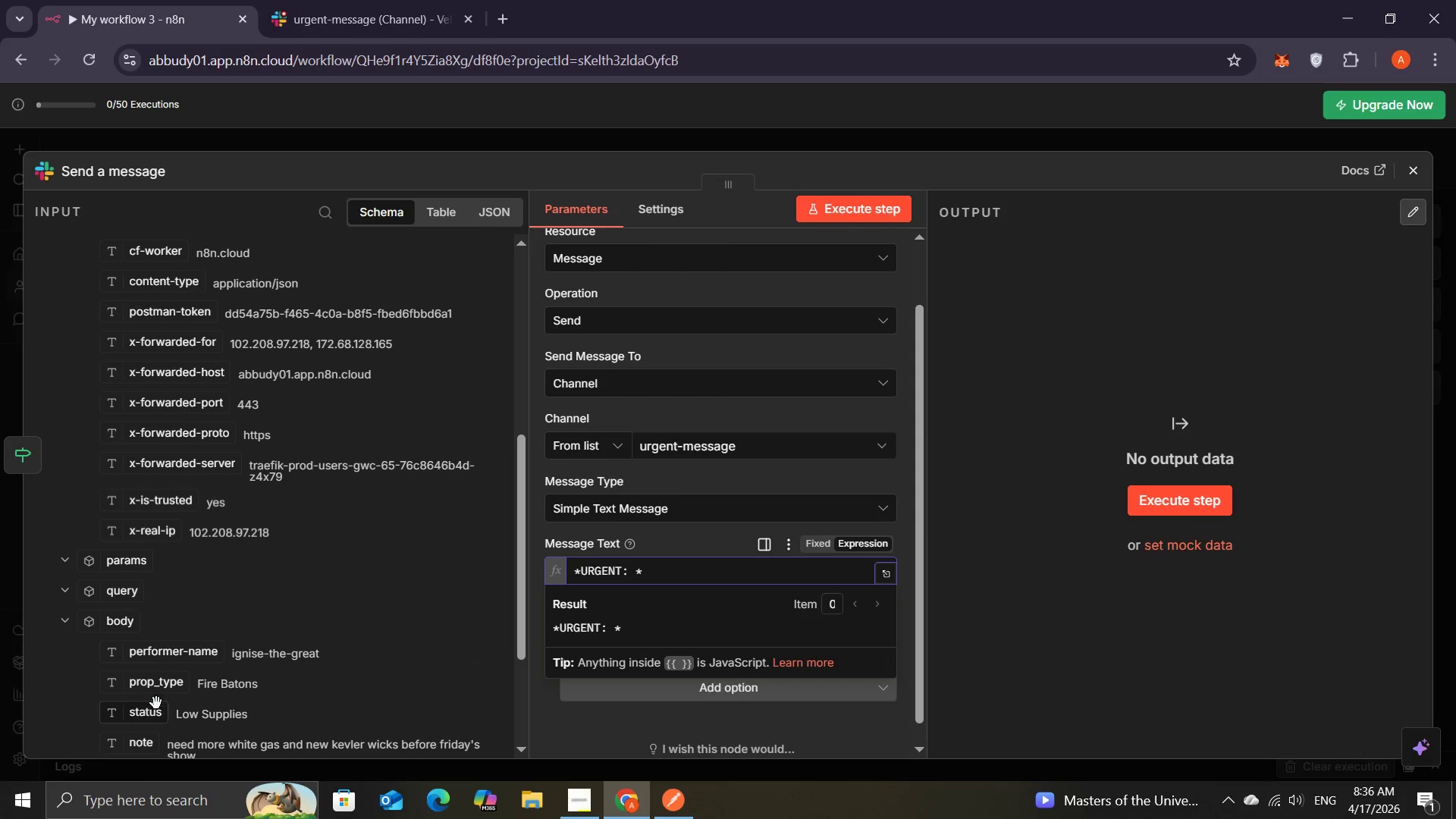 
wait(6.42)
 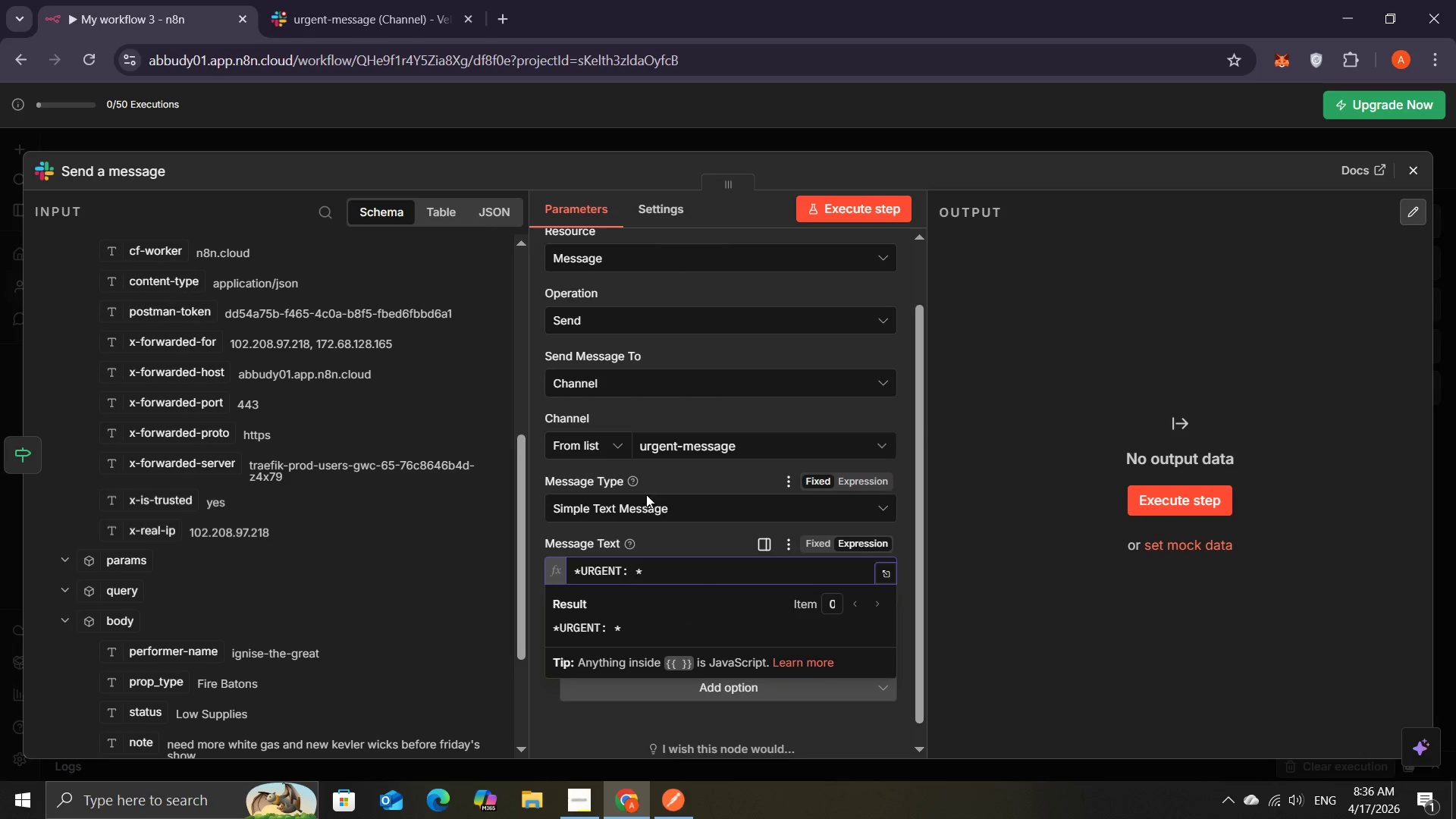 
left_click_drag(start_coordinate=[157, 655], to_coordinate=[620, 561])
 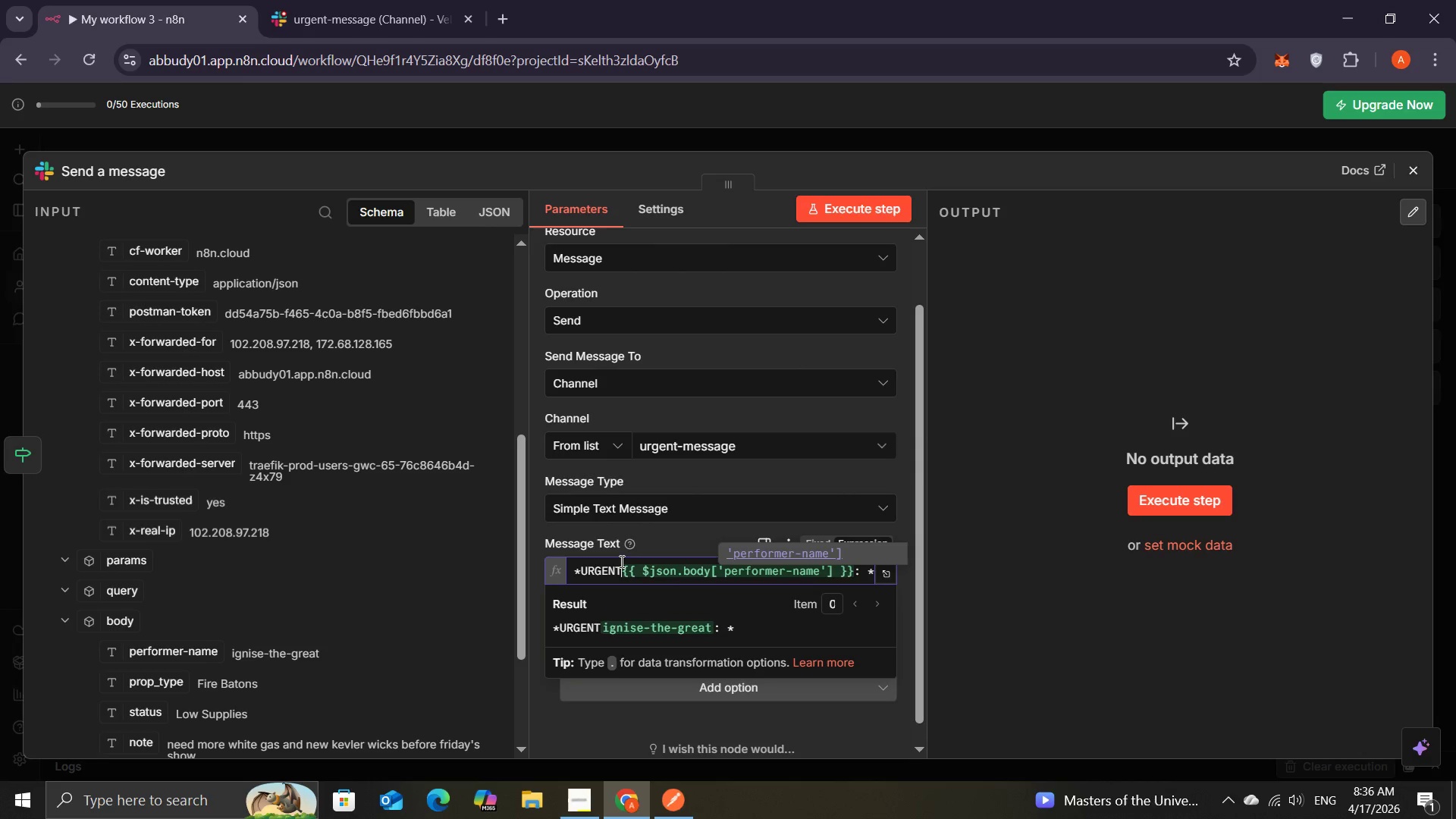 
wait(6.11)
 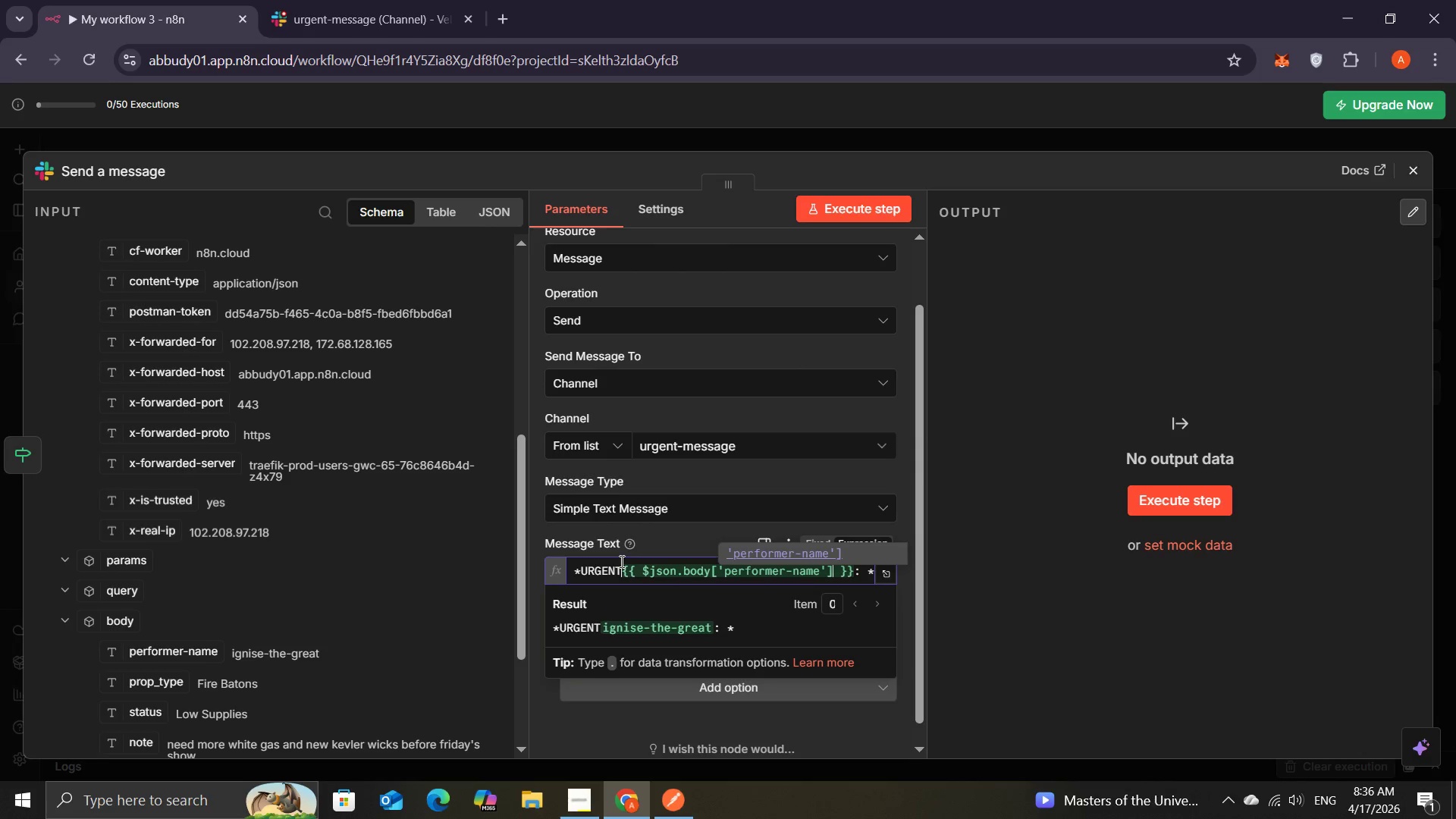 
key(Control+Z)
 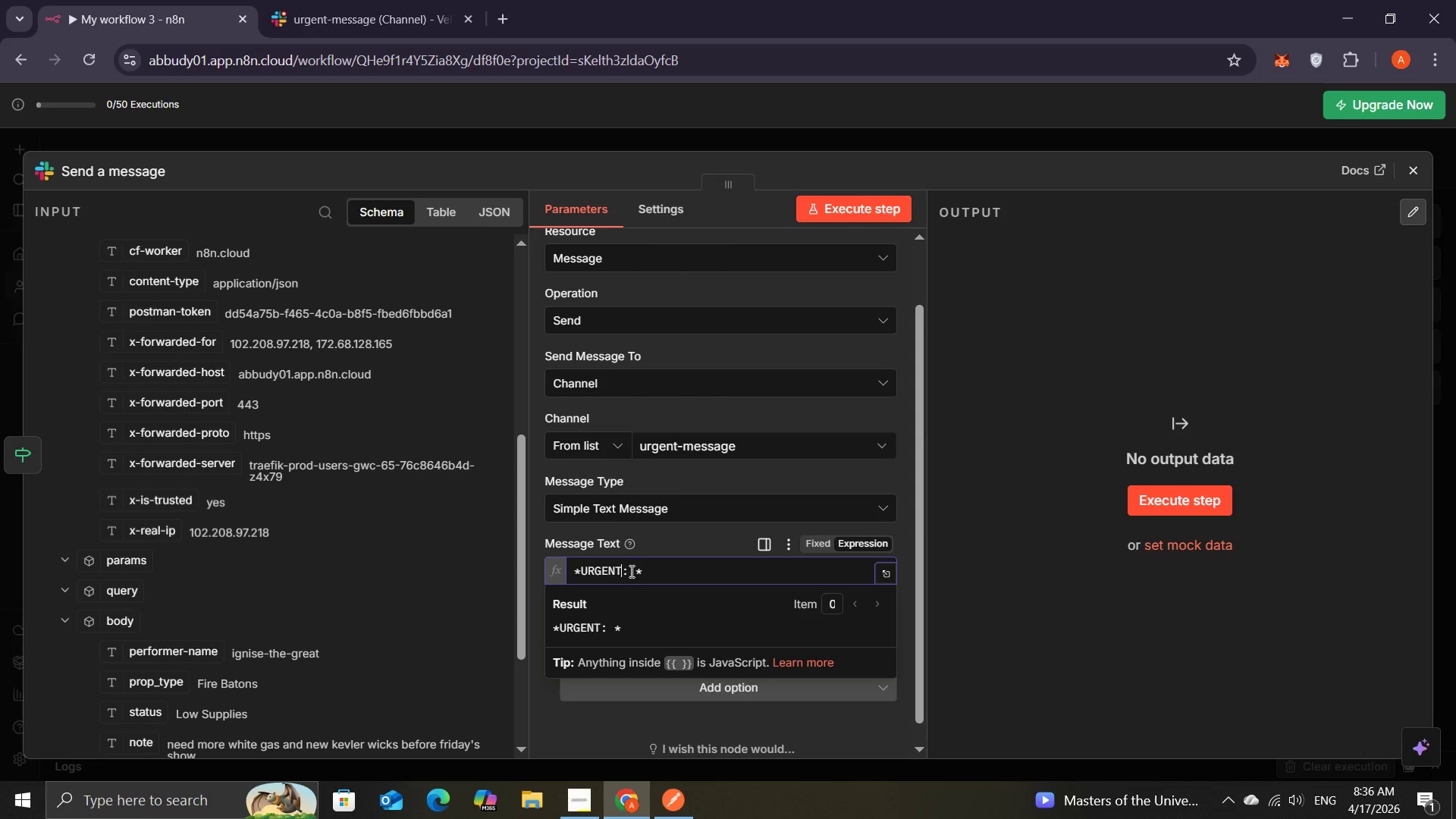 
left_click([630, 571])
 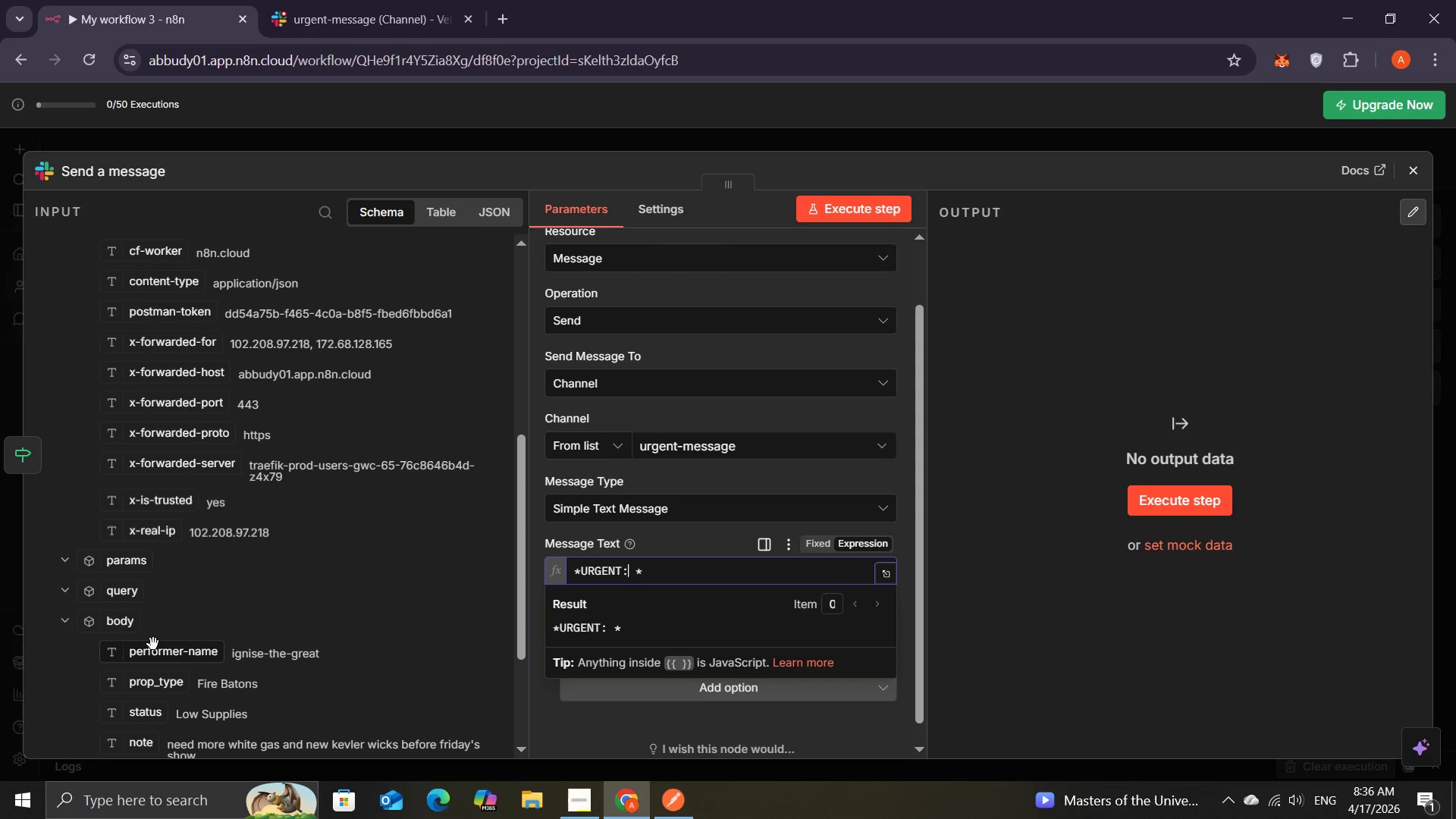 
left_click_drag(start_coordinate=[165, 650], to_coordinate=[635, 574])
 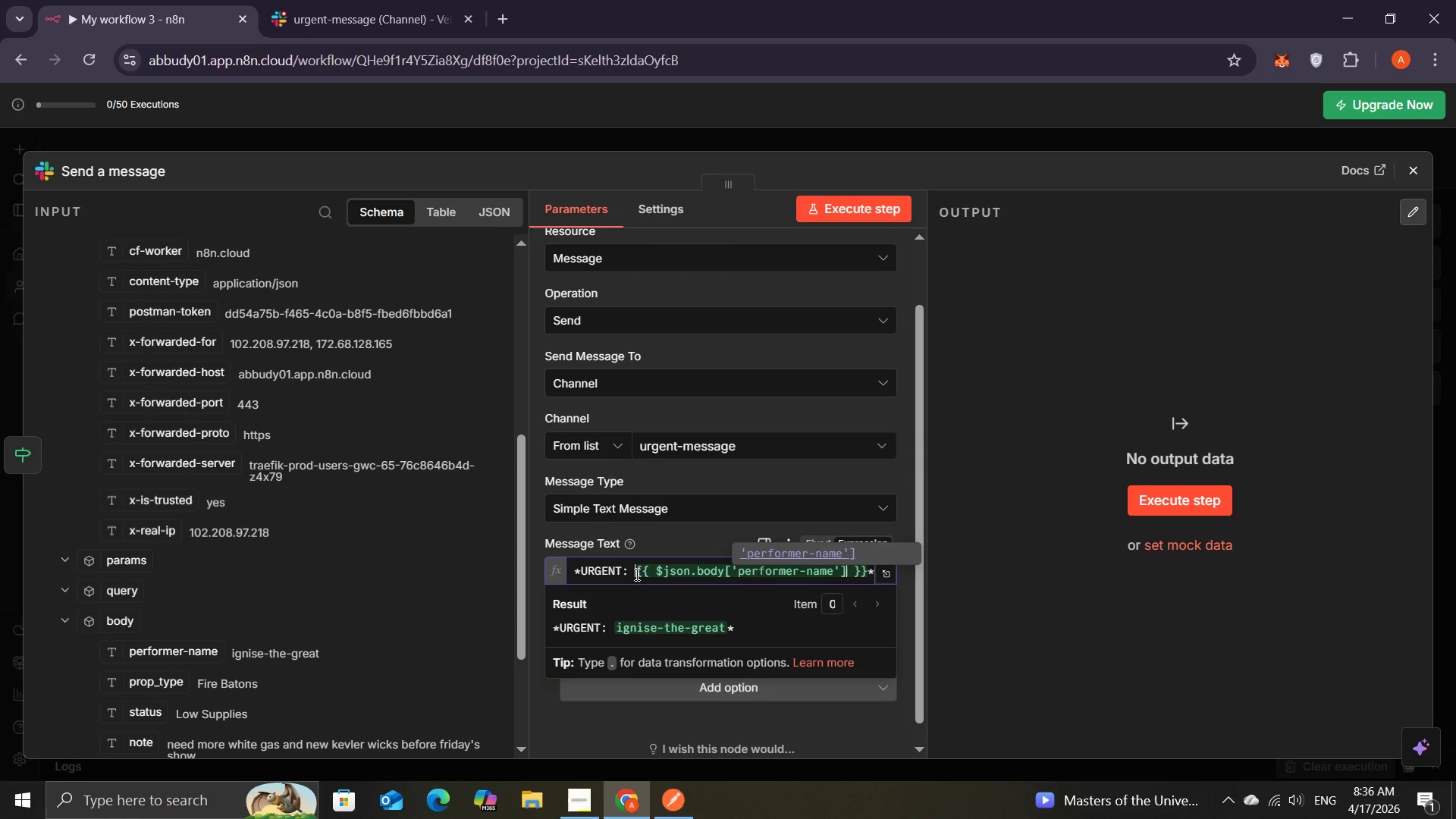 
wait(5.03)
 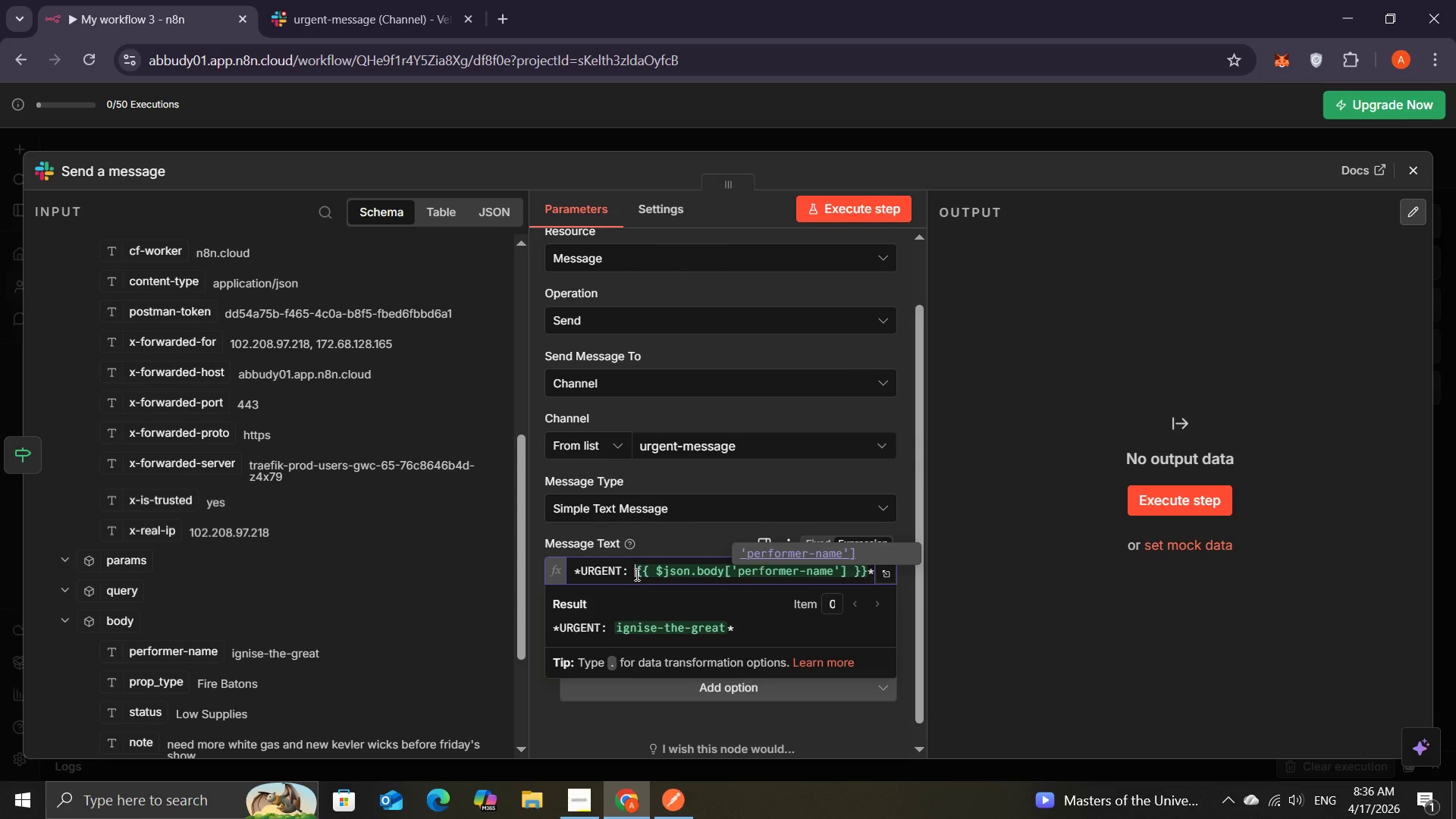 
key(End)
 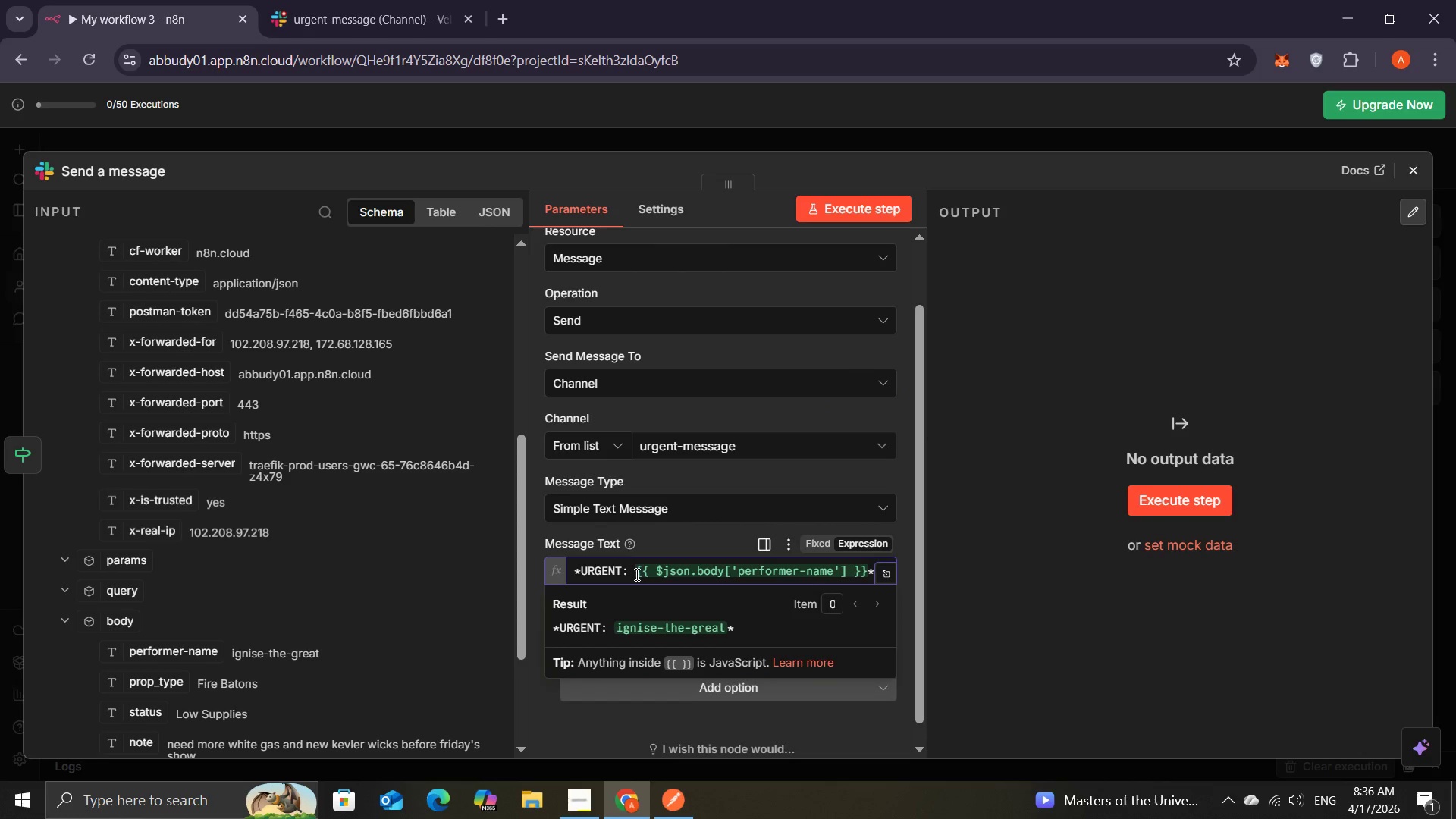 
key(Enter)
 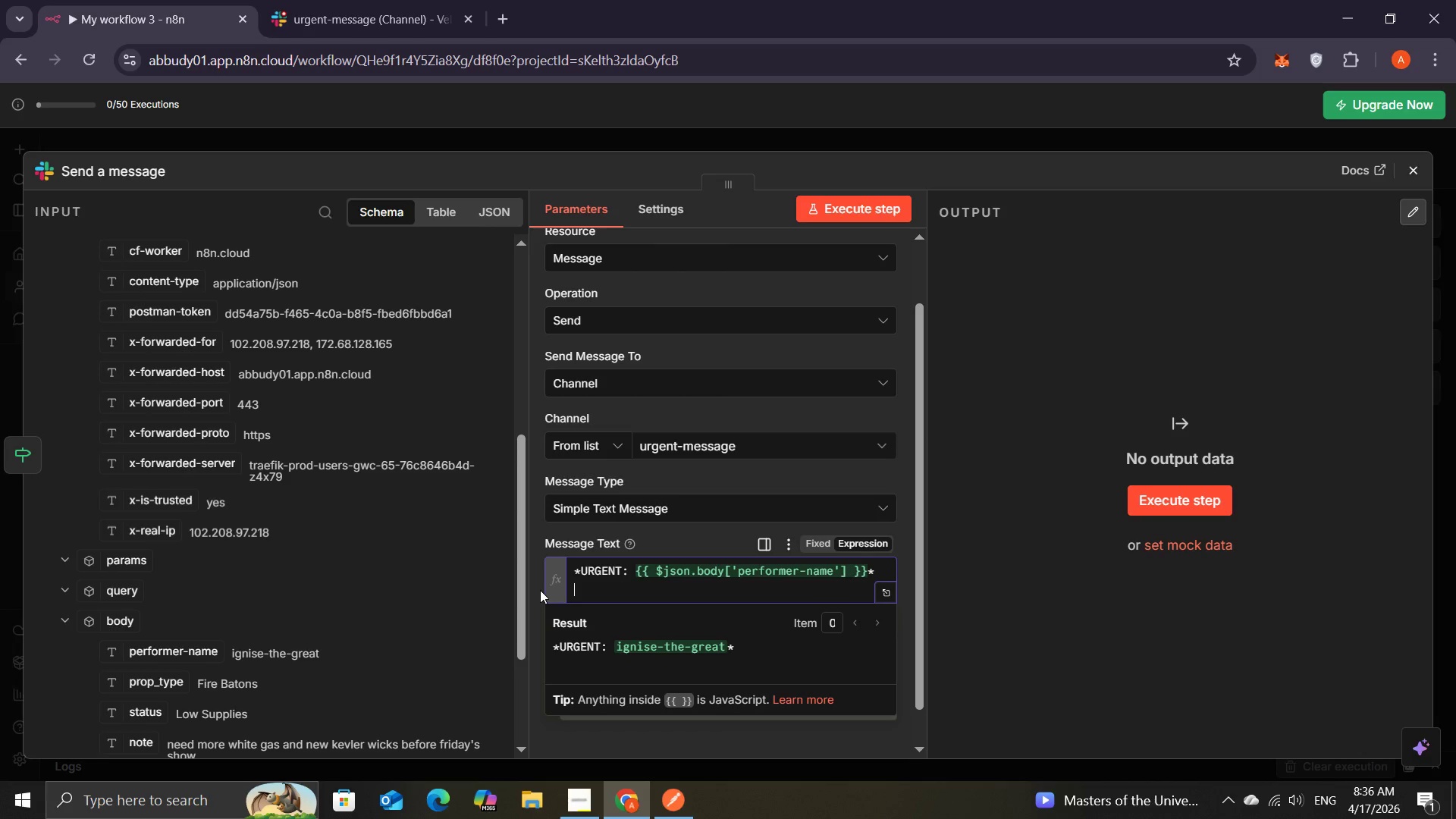 
wait(5.31)
 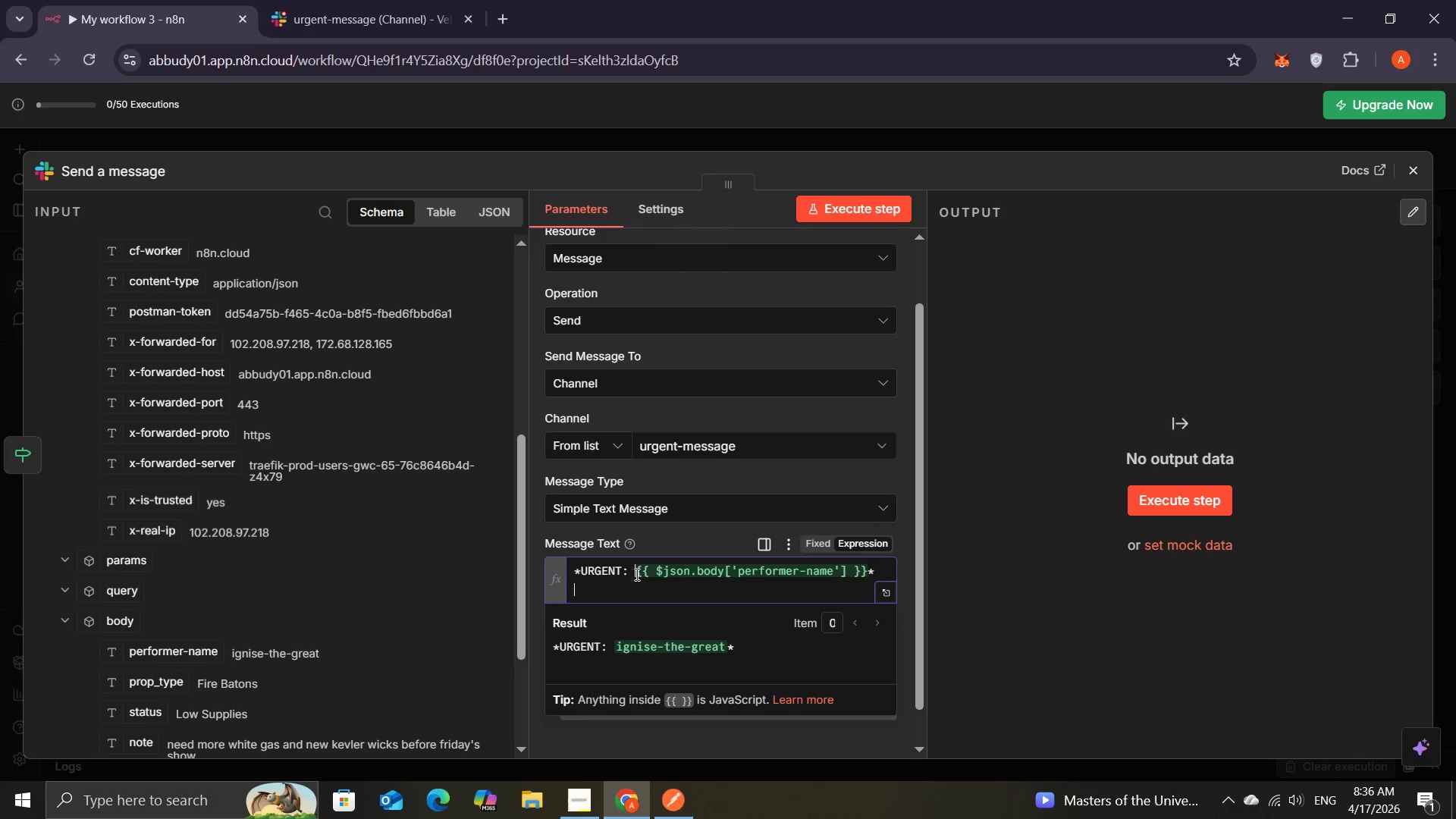 
type(**)
 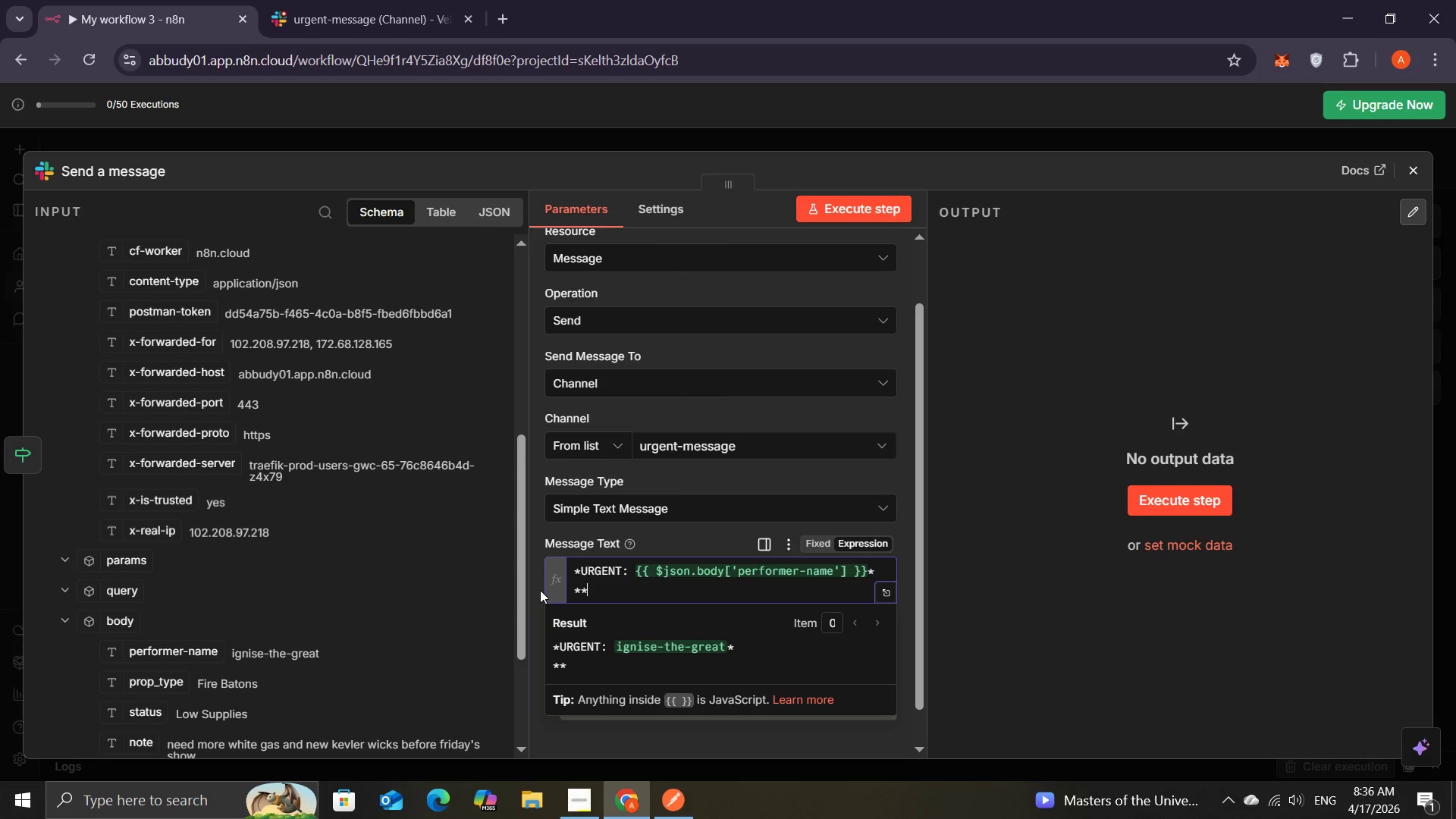 
key(ArrowLeft)
 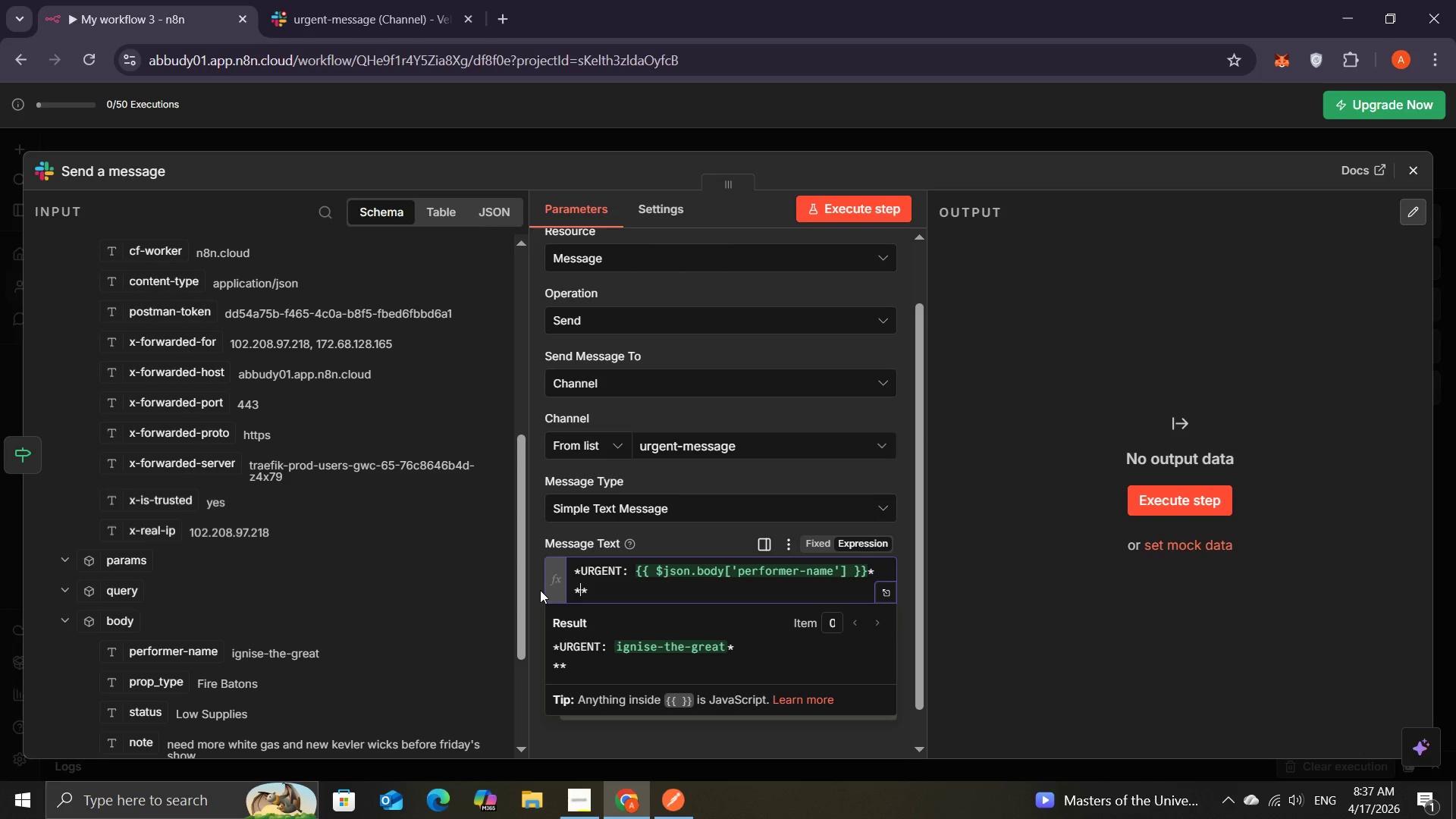 
type(REPORTED)
 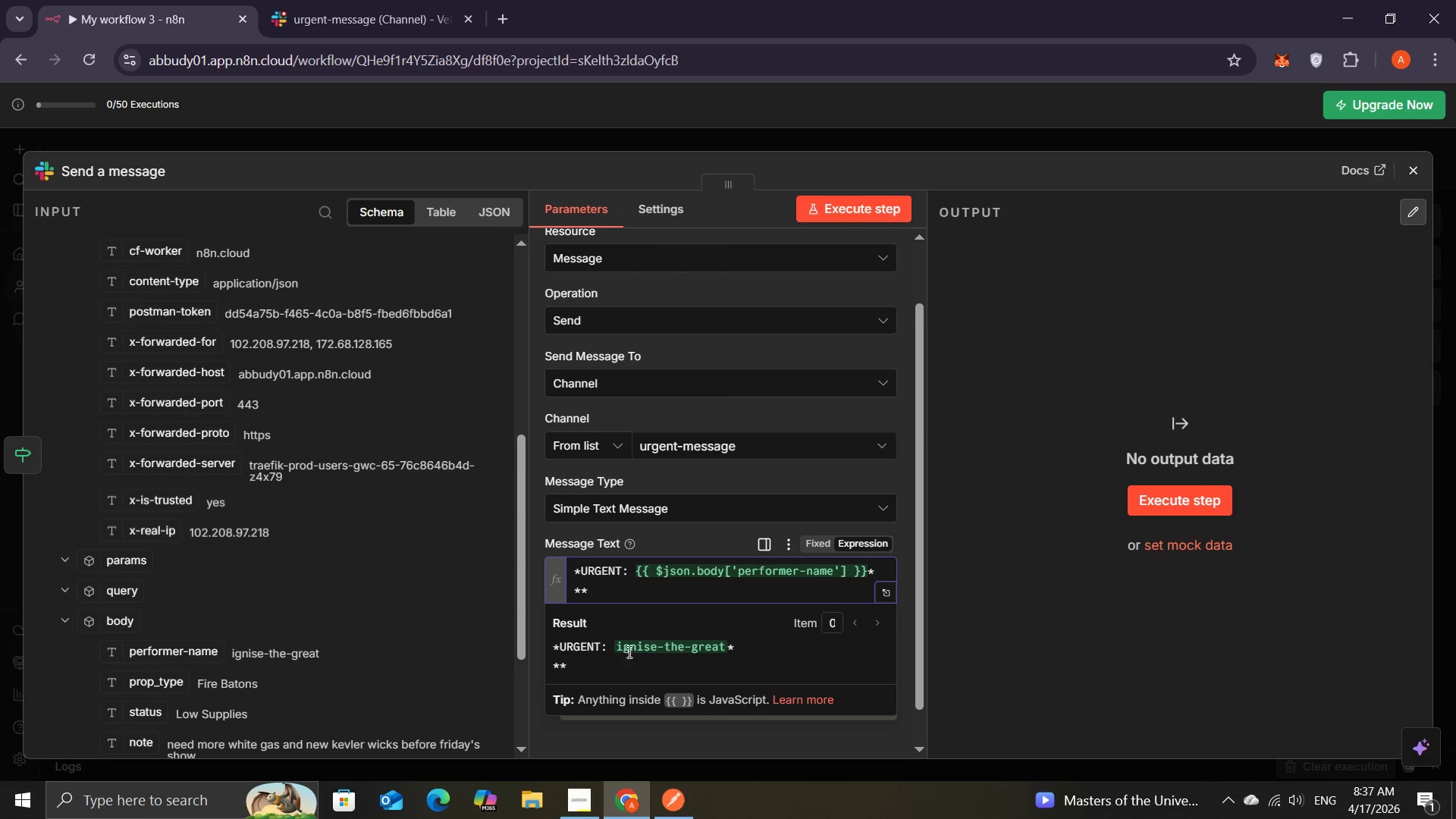 
wait(5.41)
 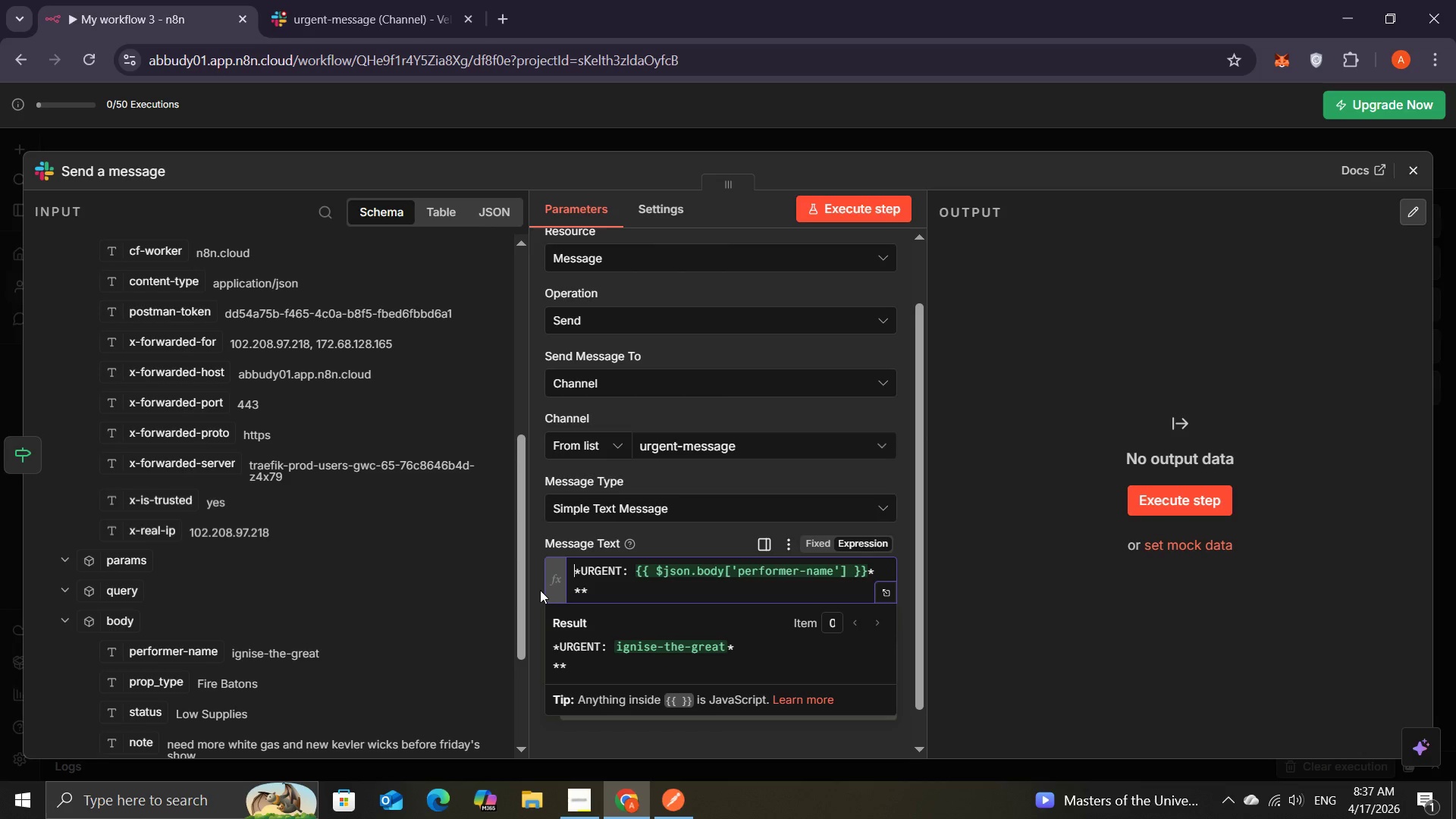 
left_click([580, 591])
 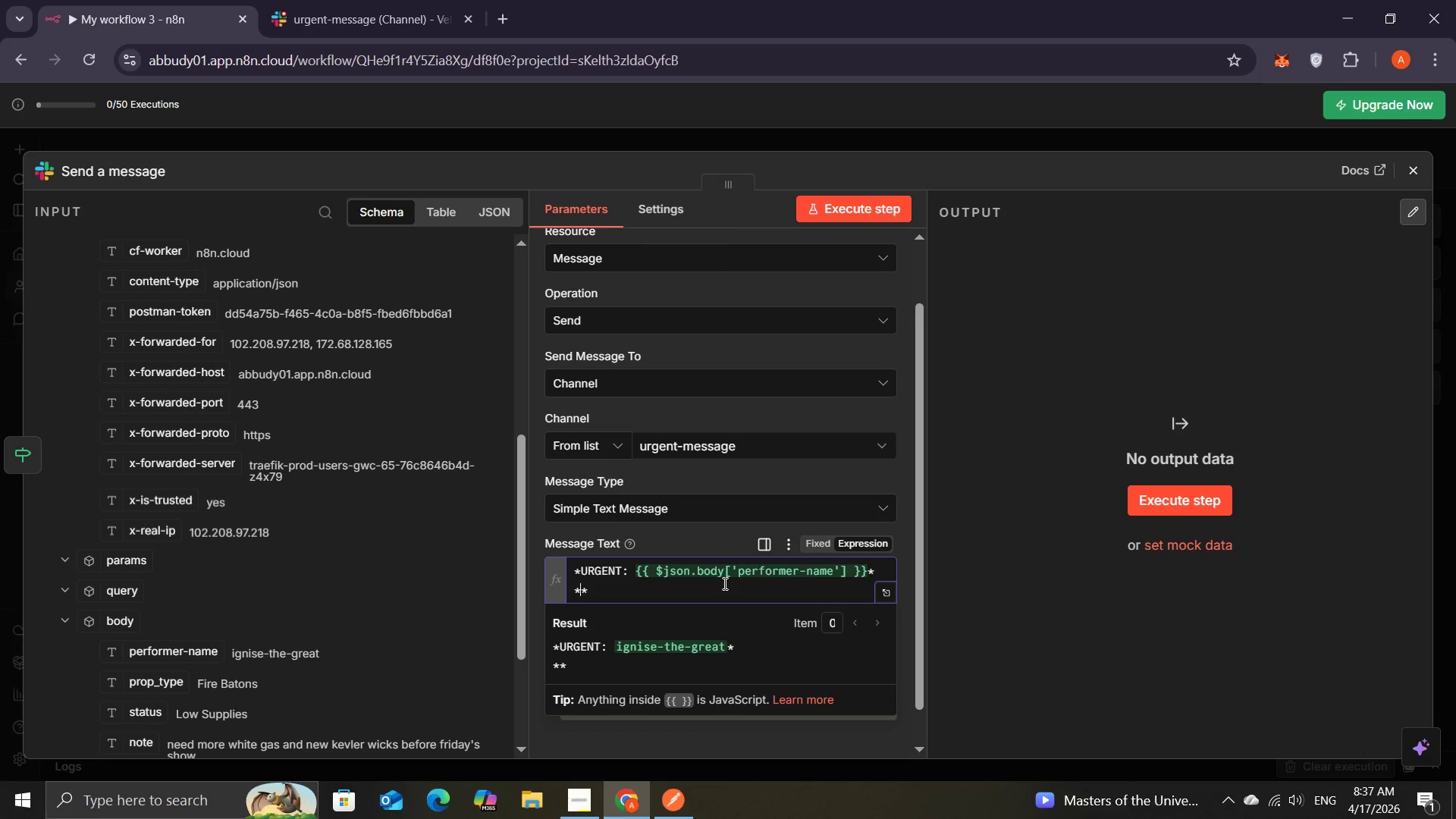 
wait(8.03)
 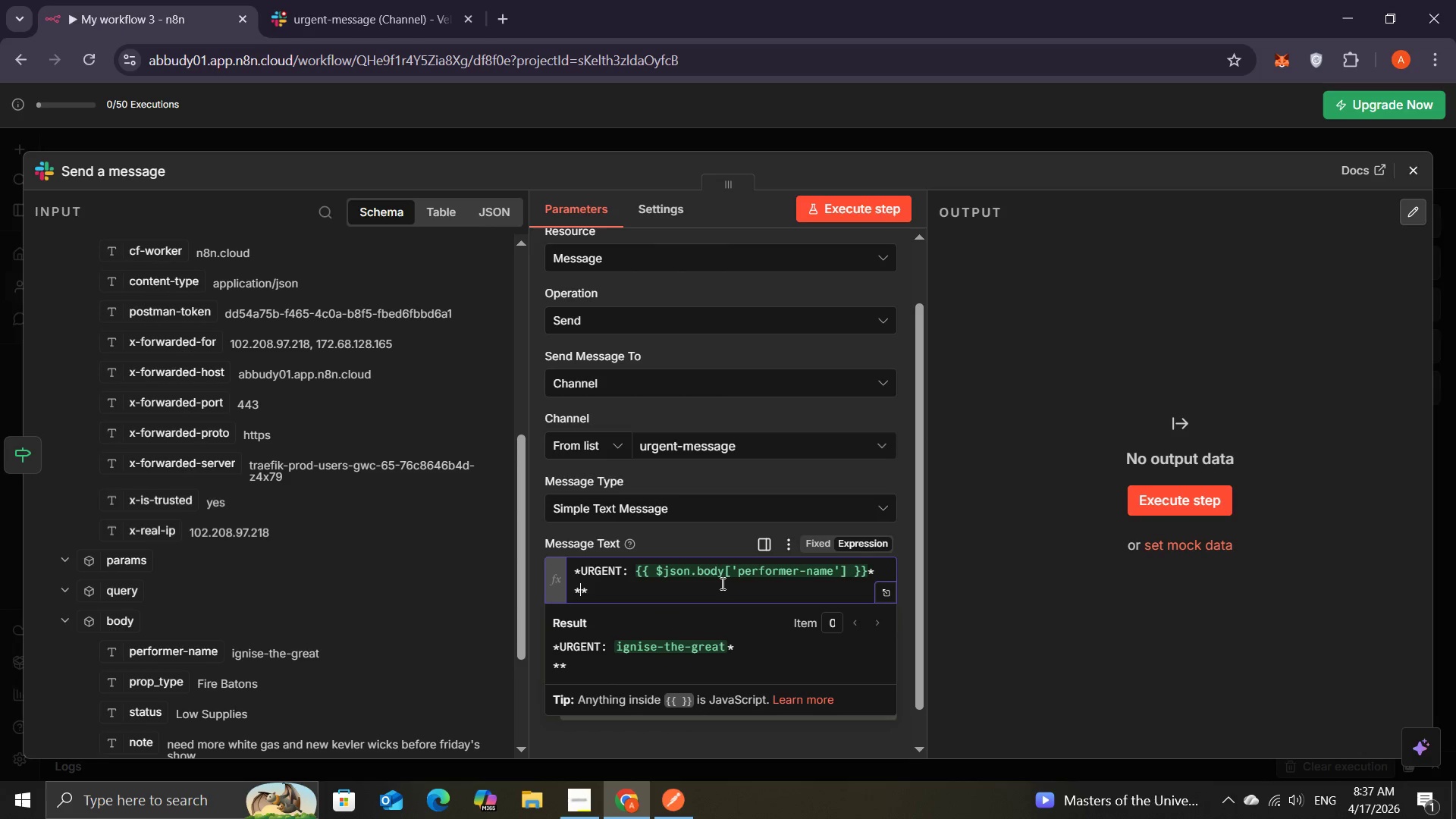 
type(REPO)
key(Backspace)
key(Backspace)
key(Backspace)
key(Backspace)
 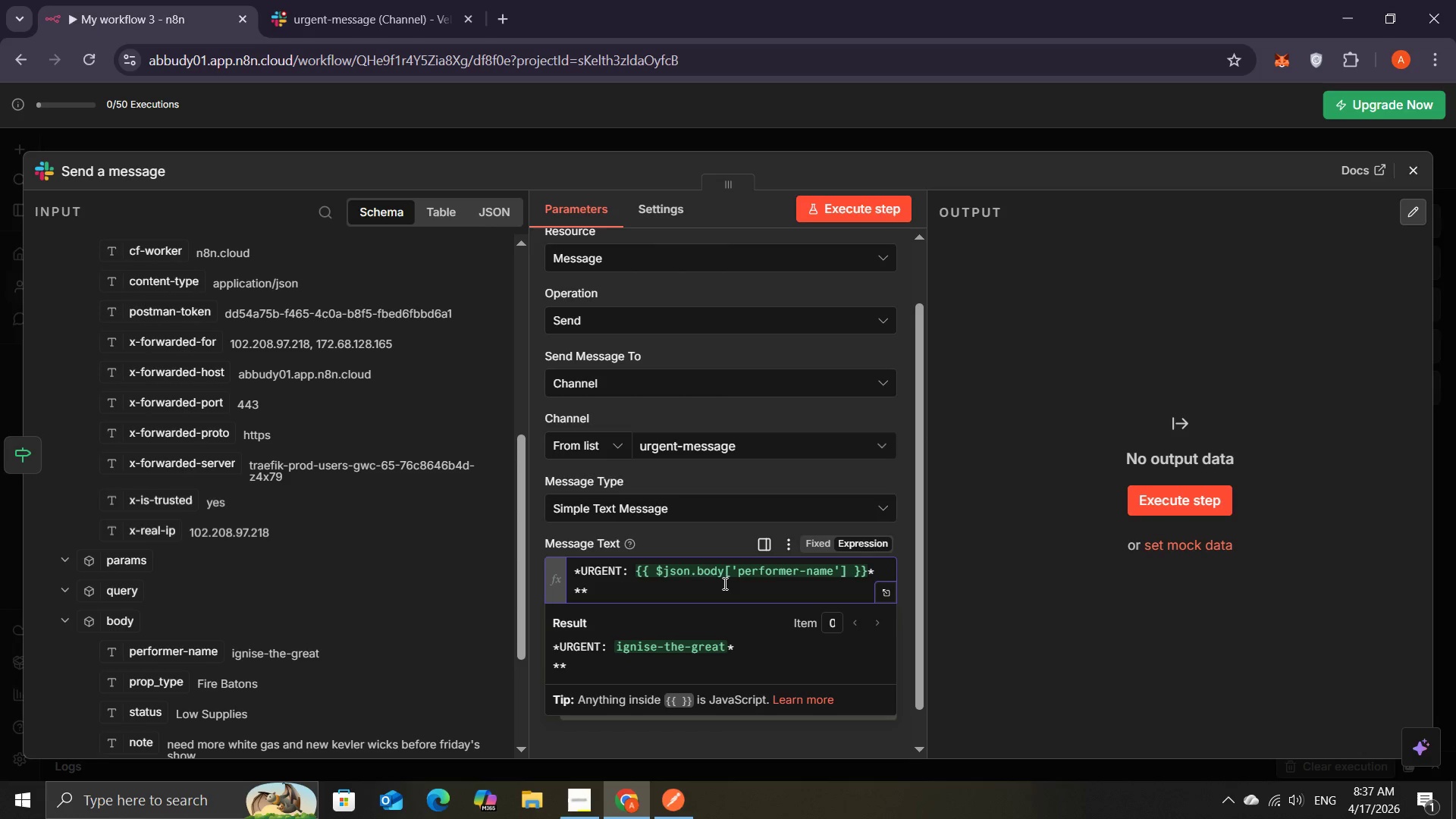 
key(ArrowRight)
 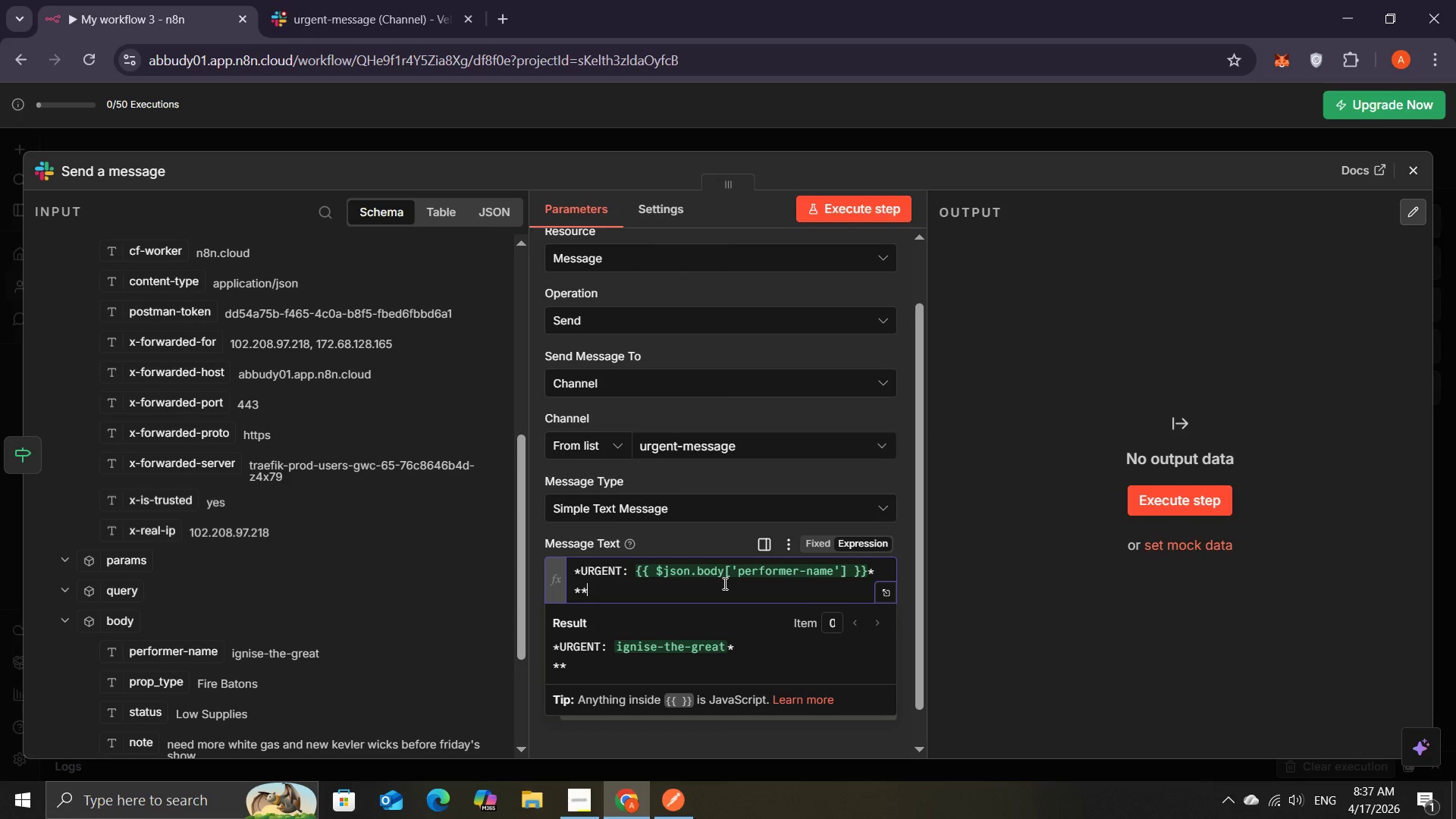 
key(Backspace)
 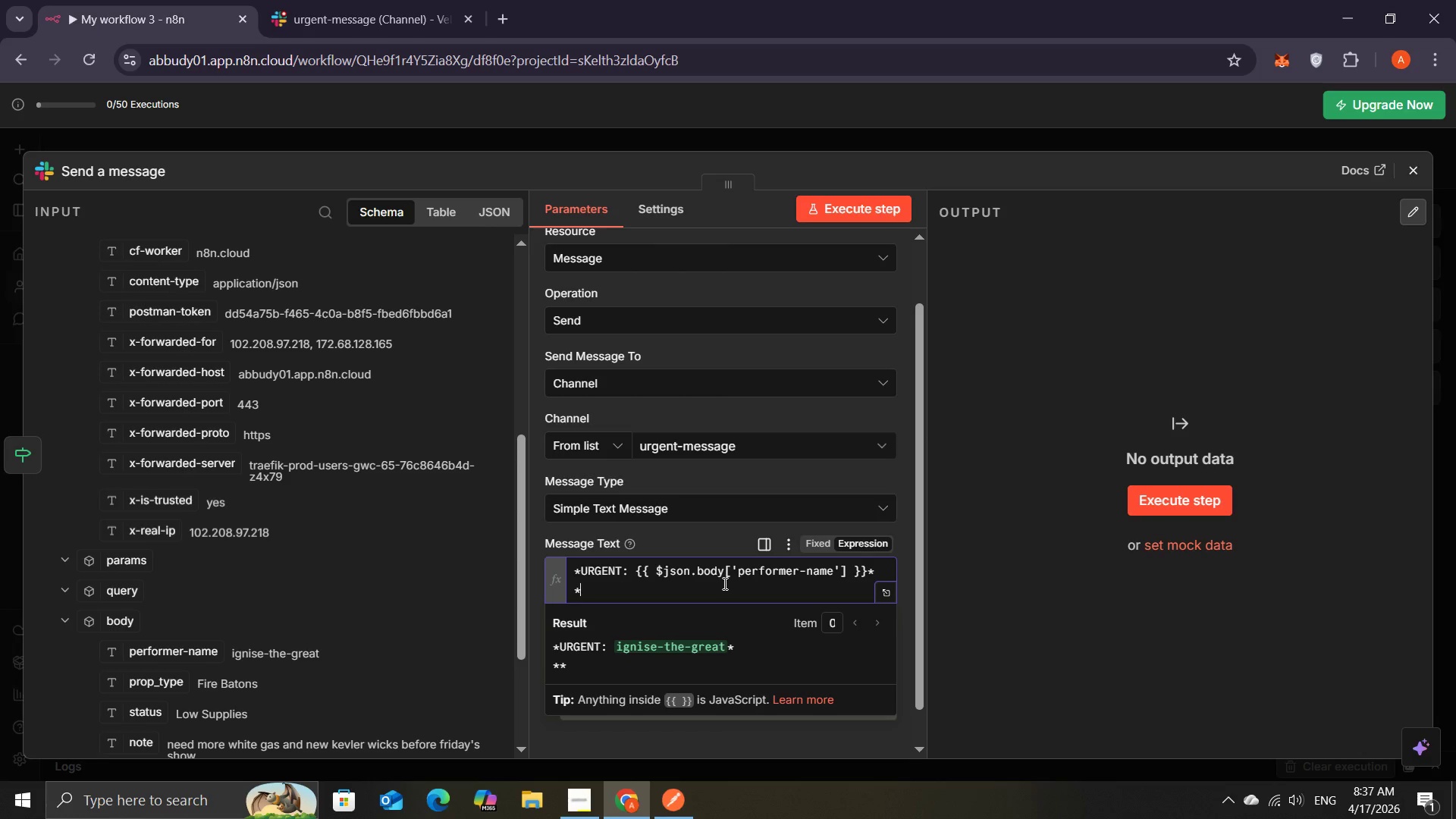 
key(Backspace)
 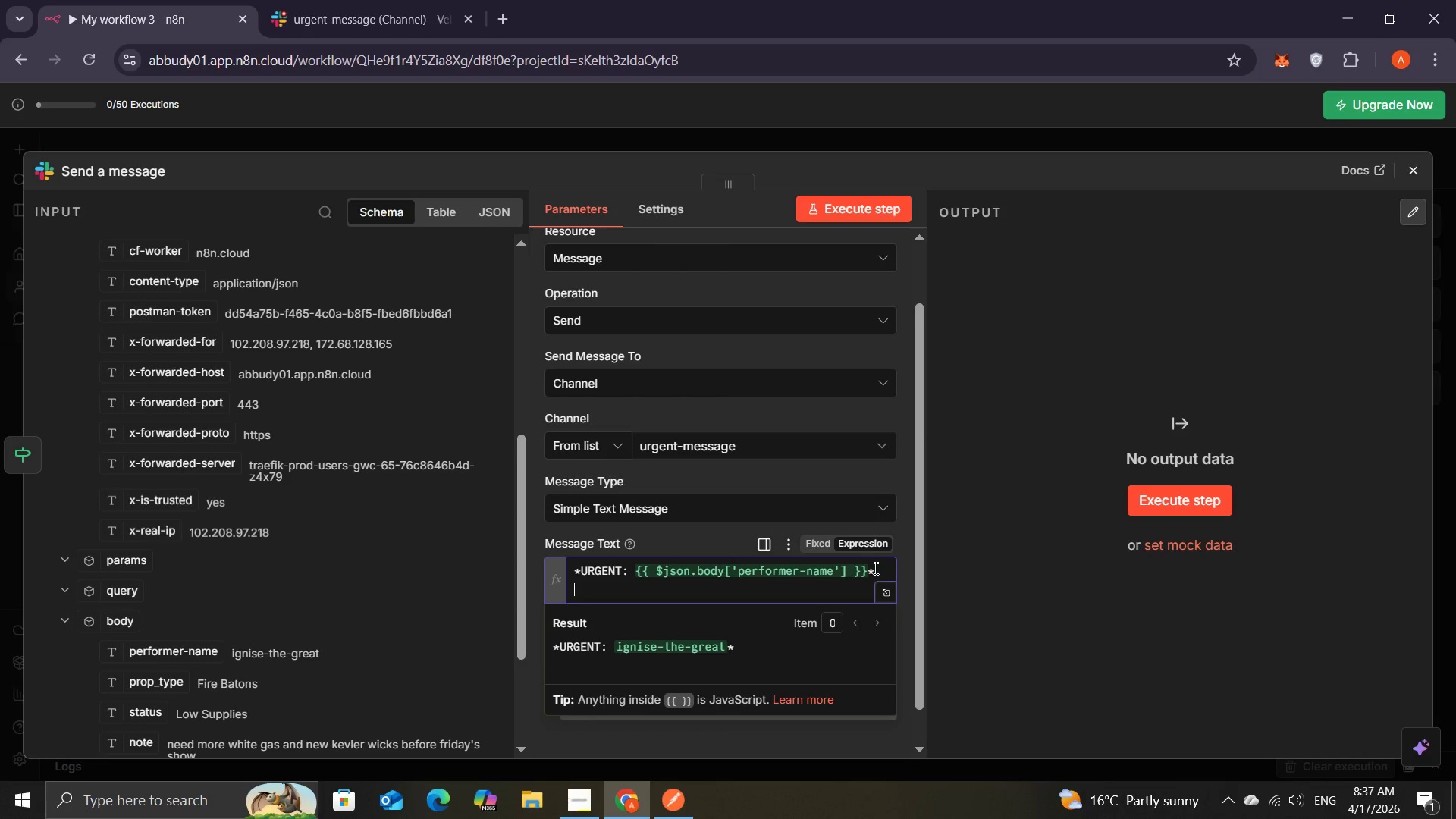 
left_click([869, 571])
 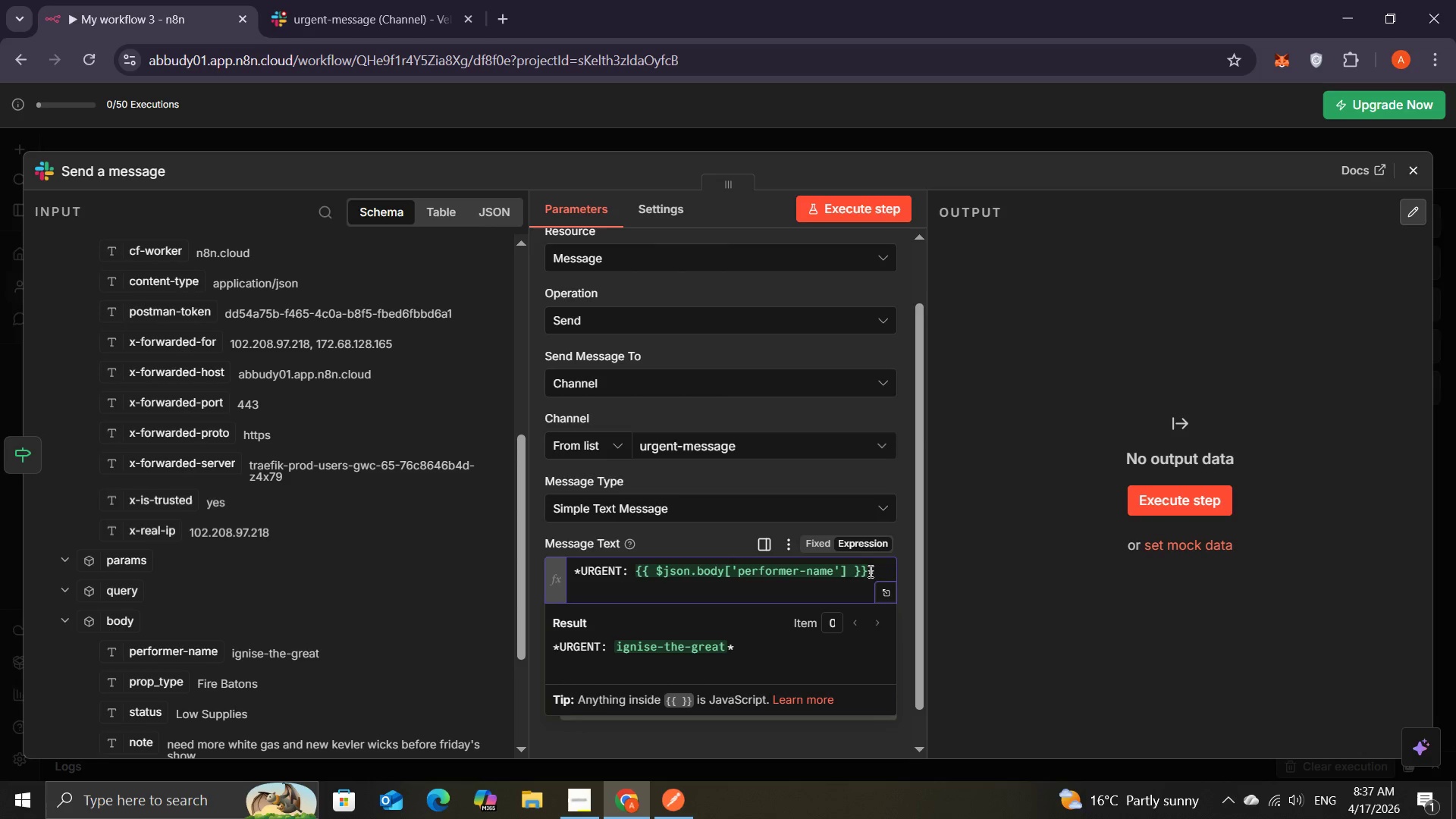 
key(Enter)
 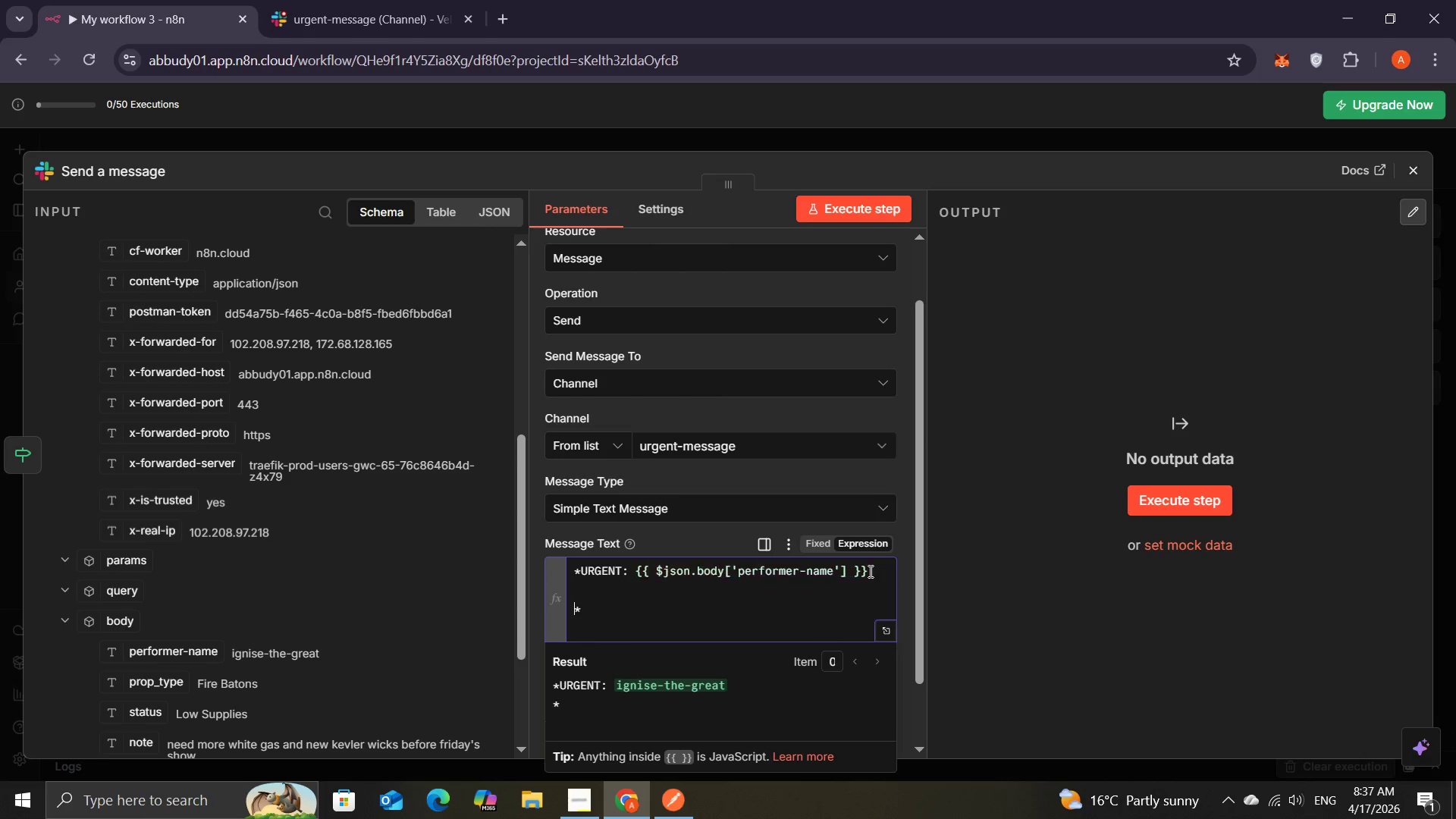 
key(Enter)
 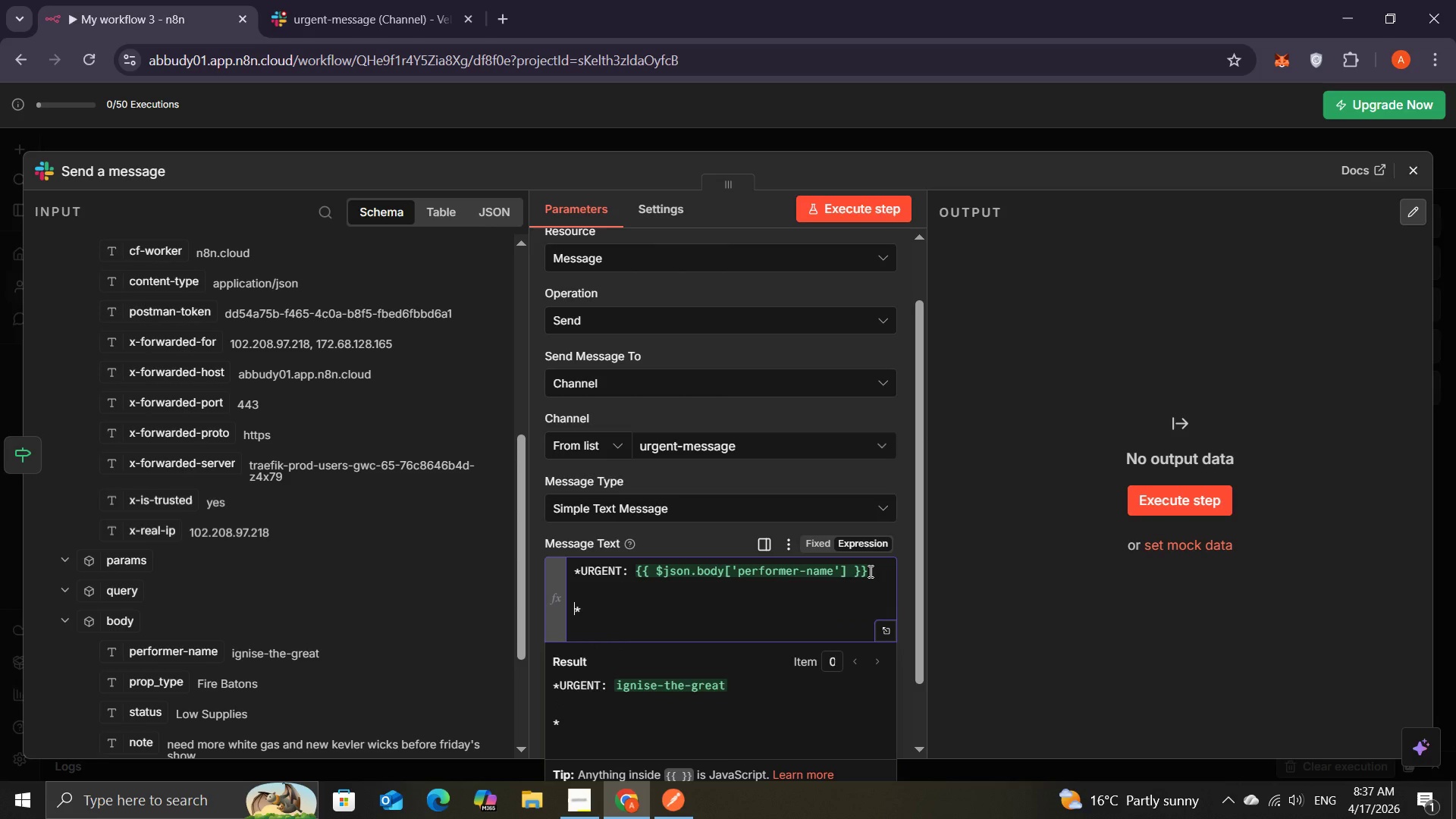 
key(ArrowUp)
 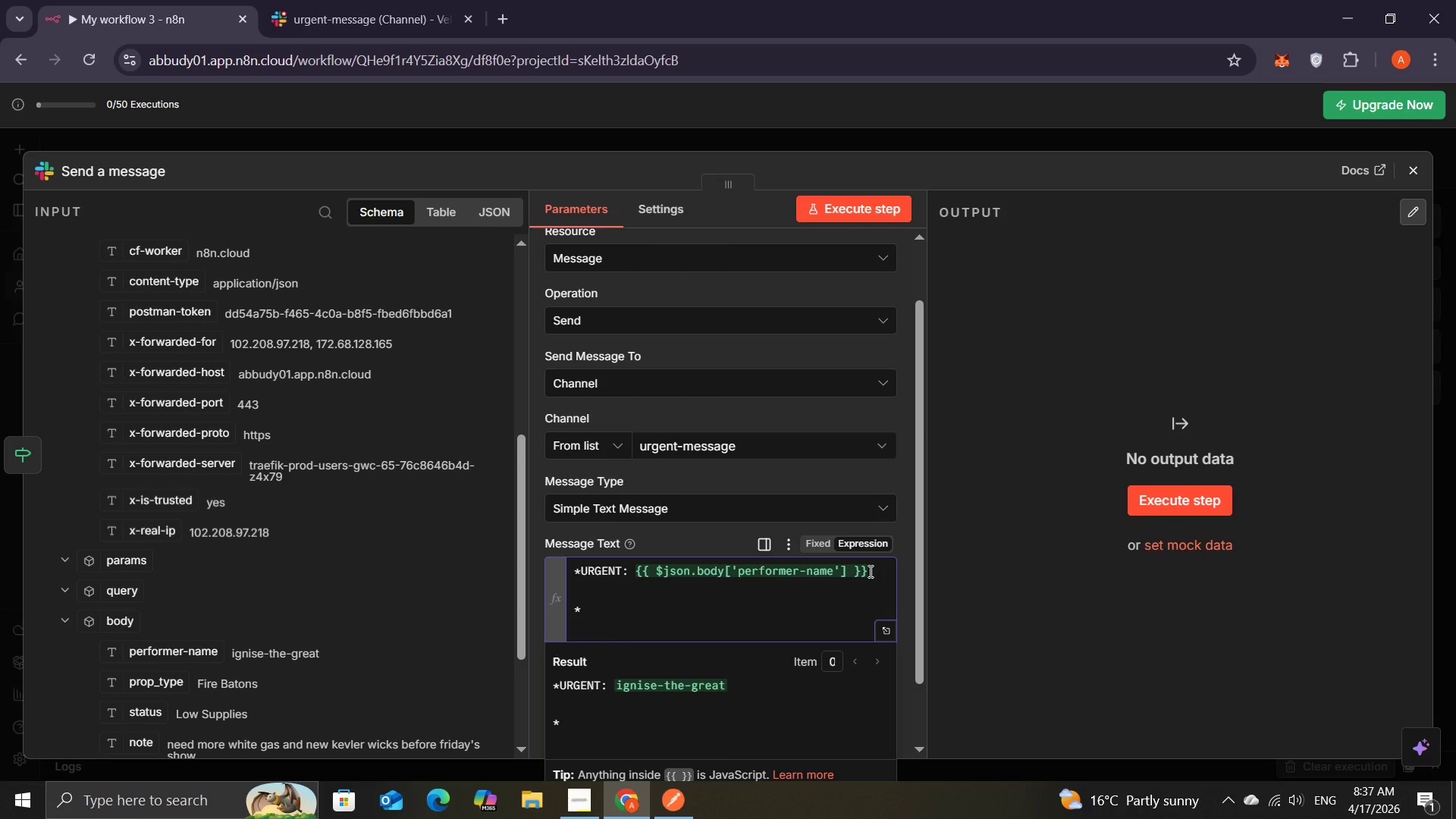 
type(reported)
 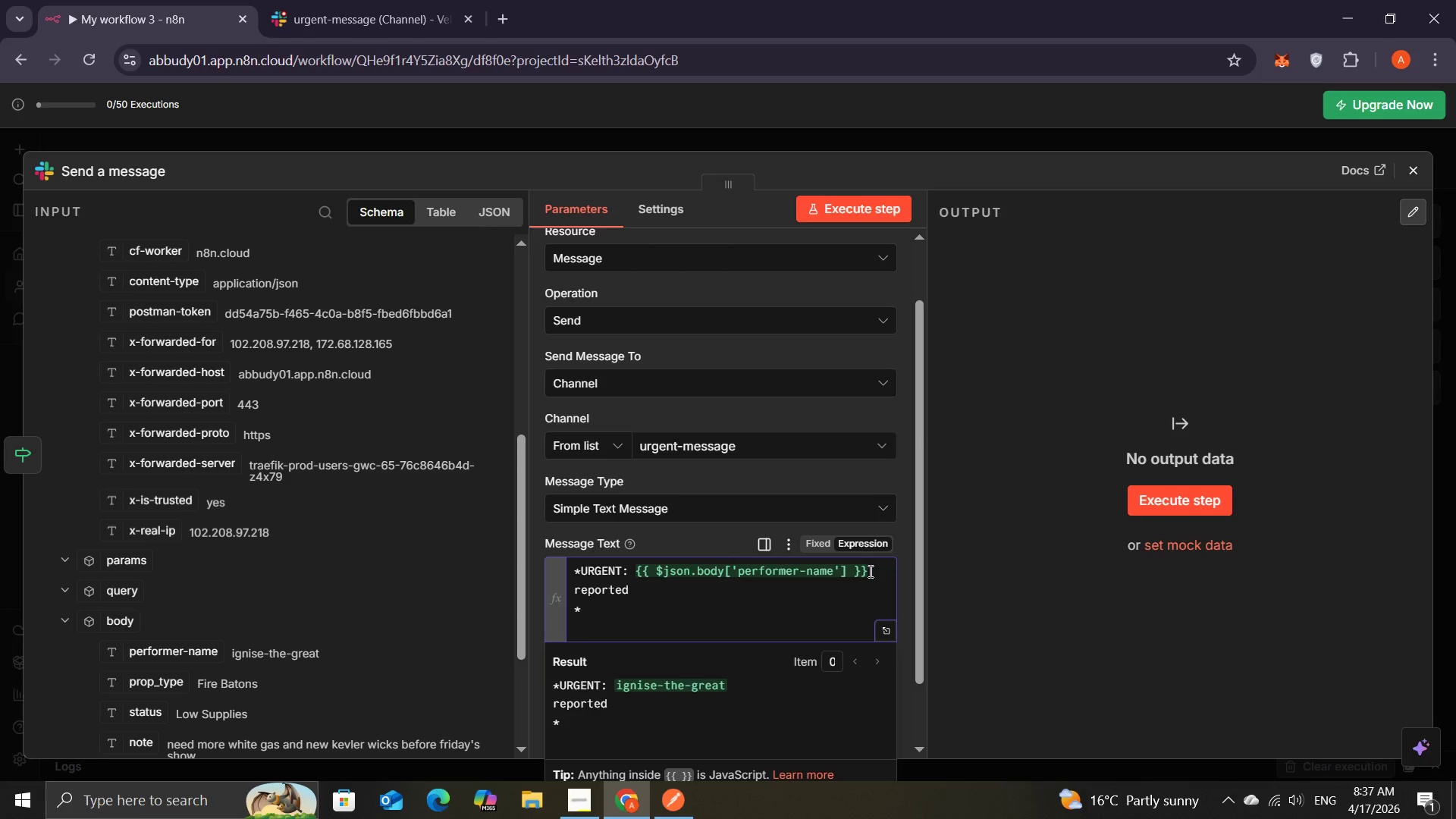 
key(Space)
 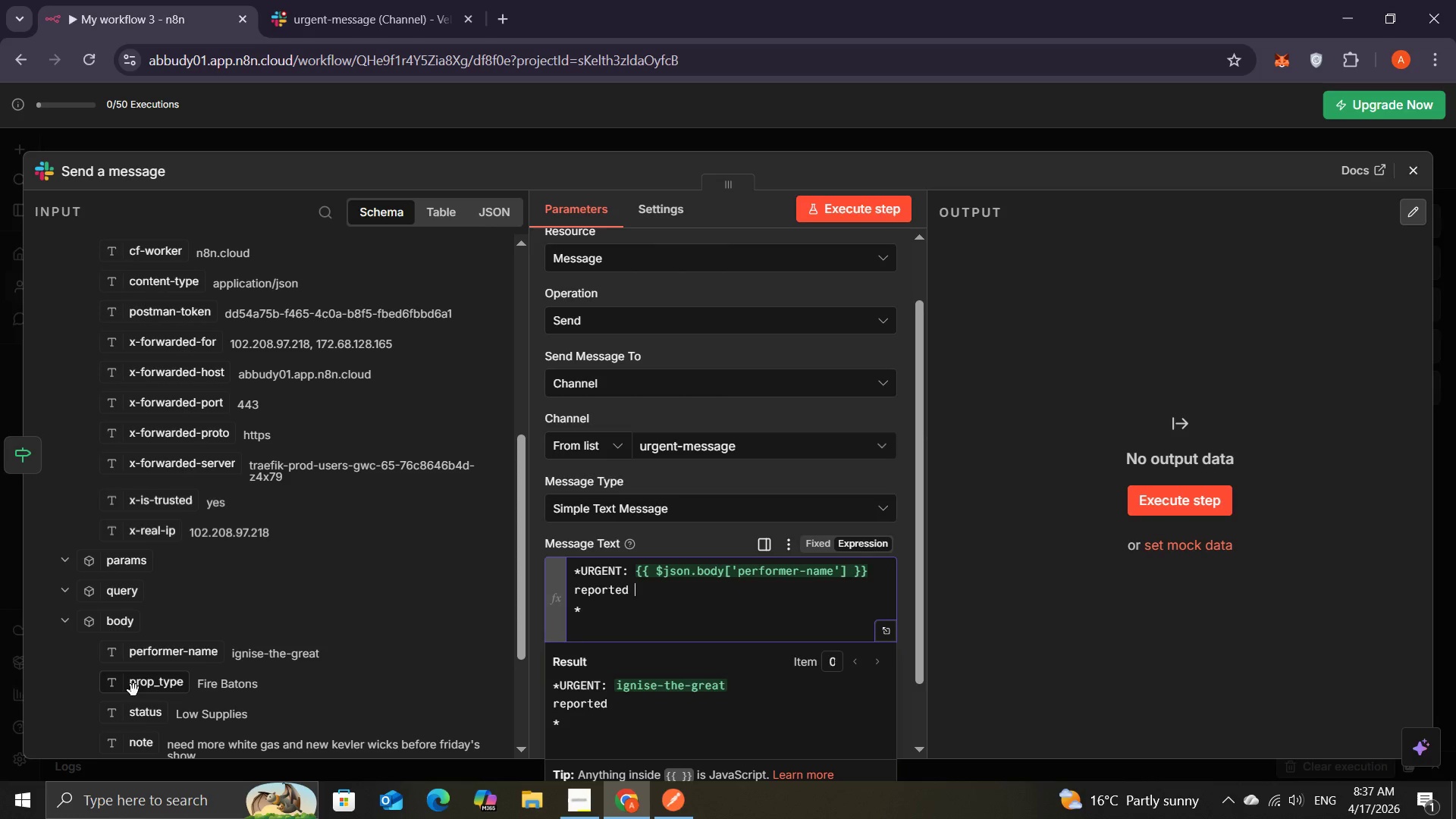 
wait(13.62)
 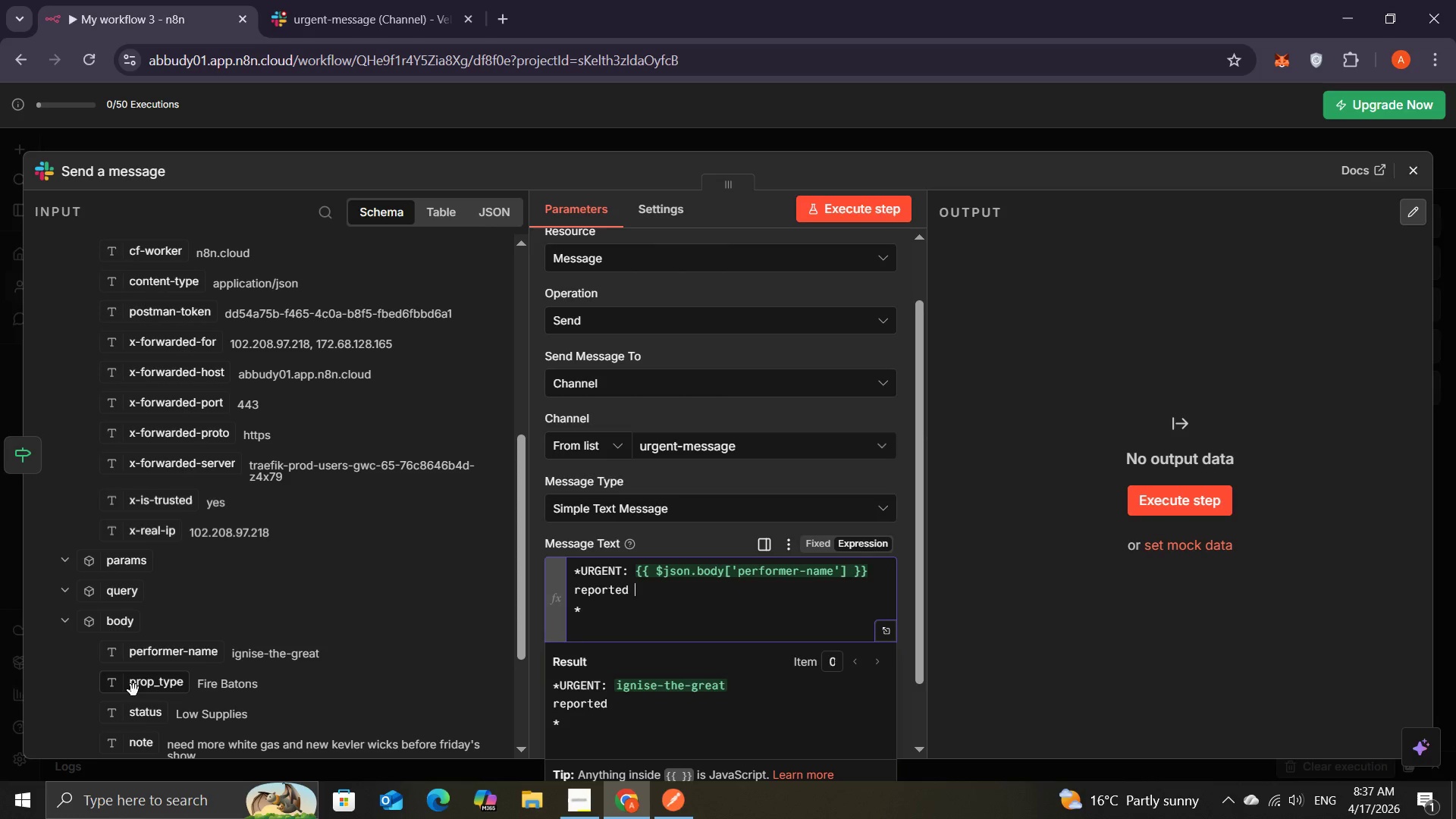 
left_click_drag(start_coordinate=[135, 689], to_coordinate=[641, 578])
 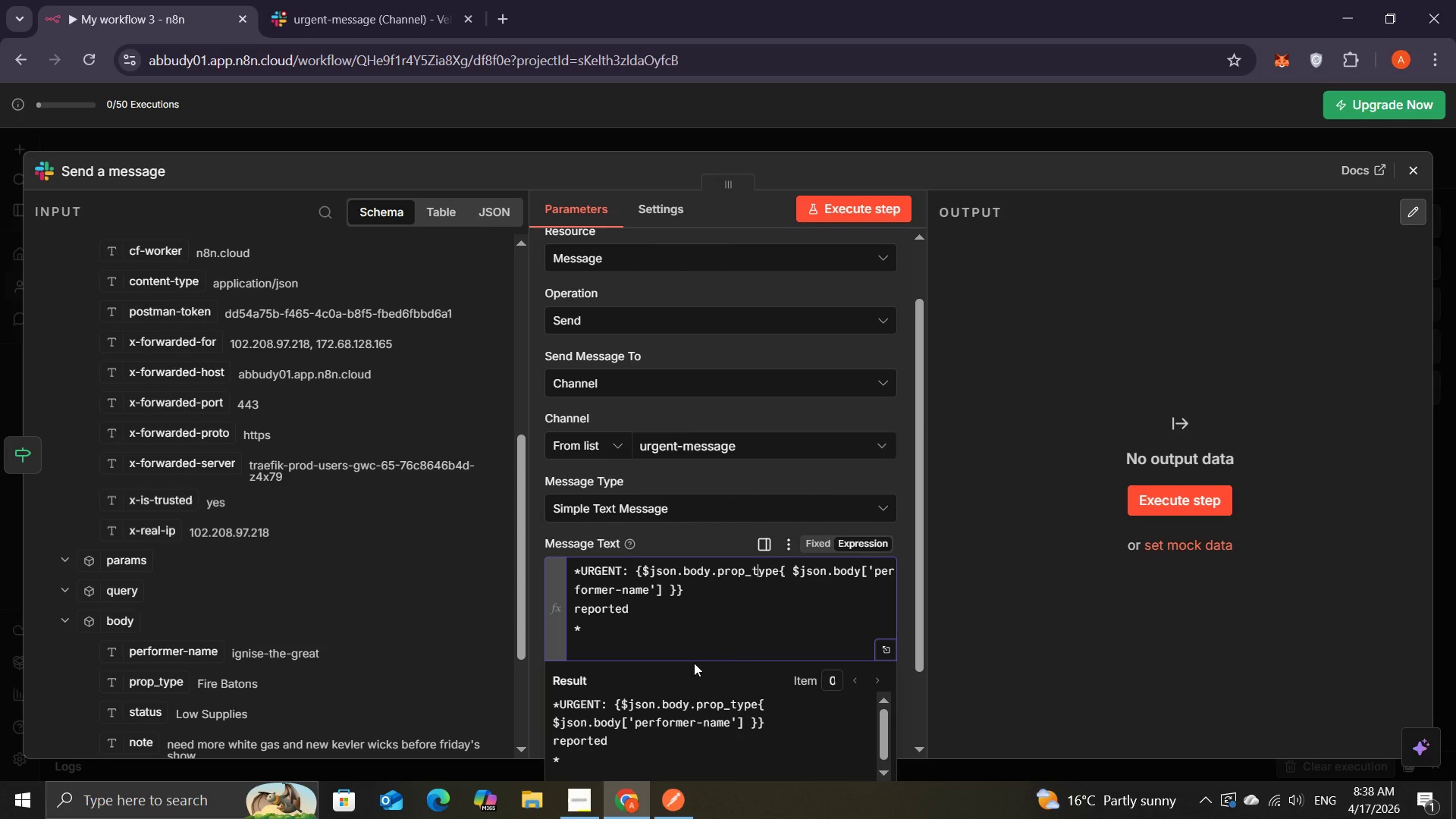 
wait(7.64)
 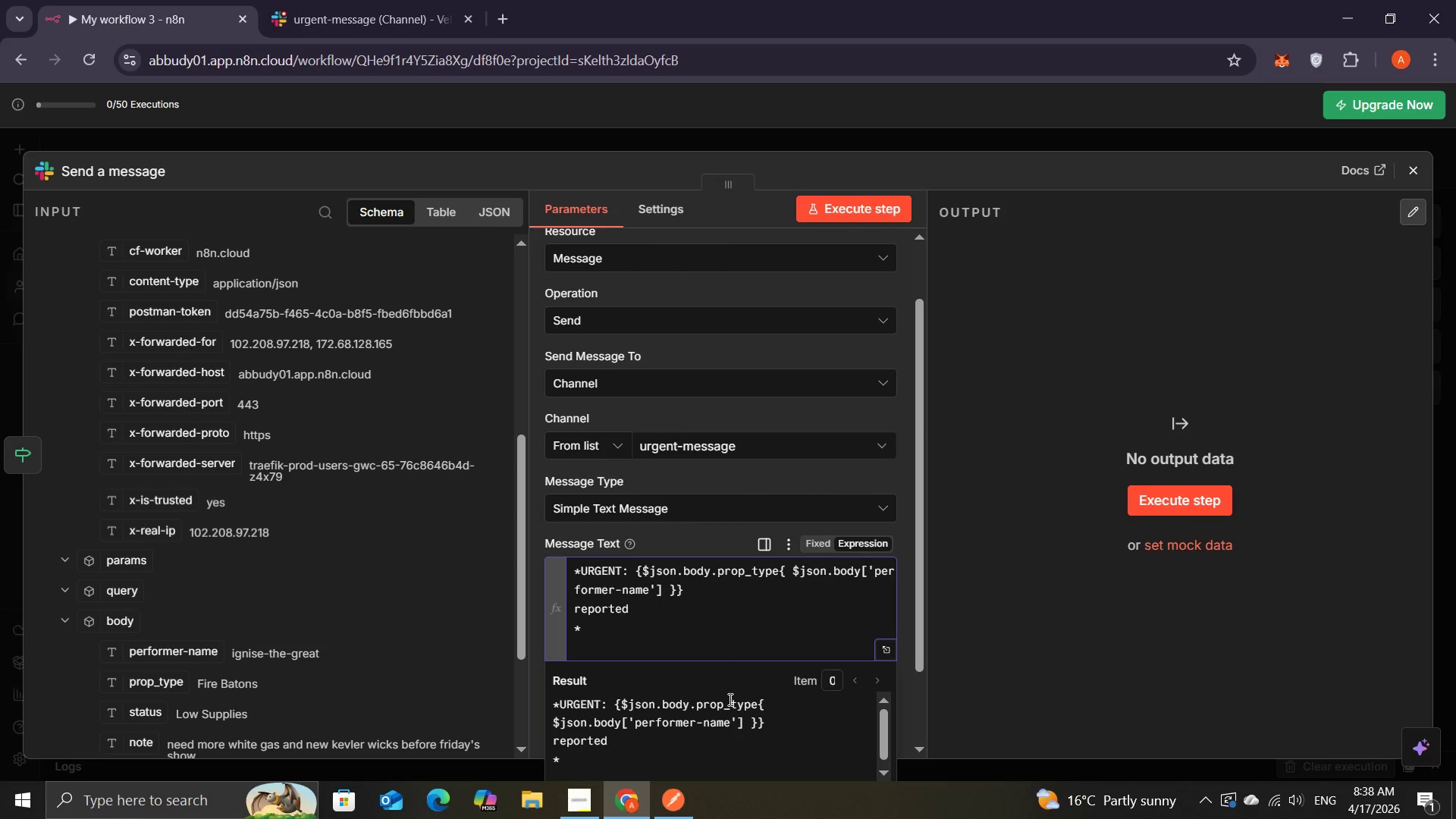 
key(Control+Z)
 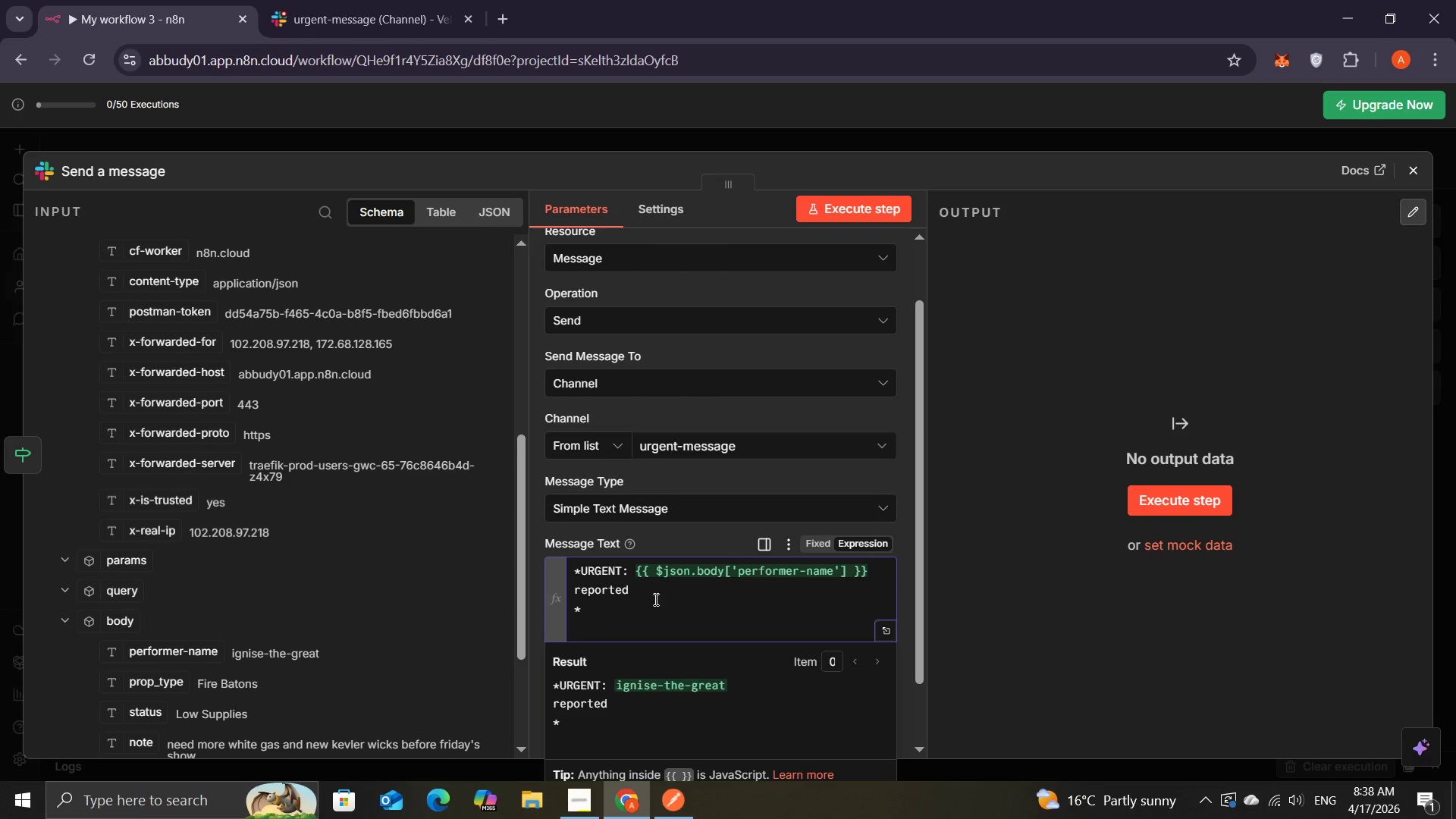 
left_click([648, 596])
 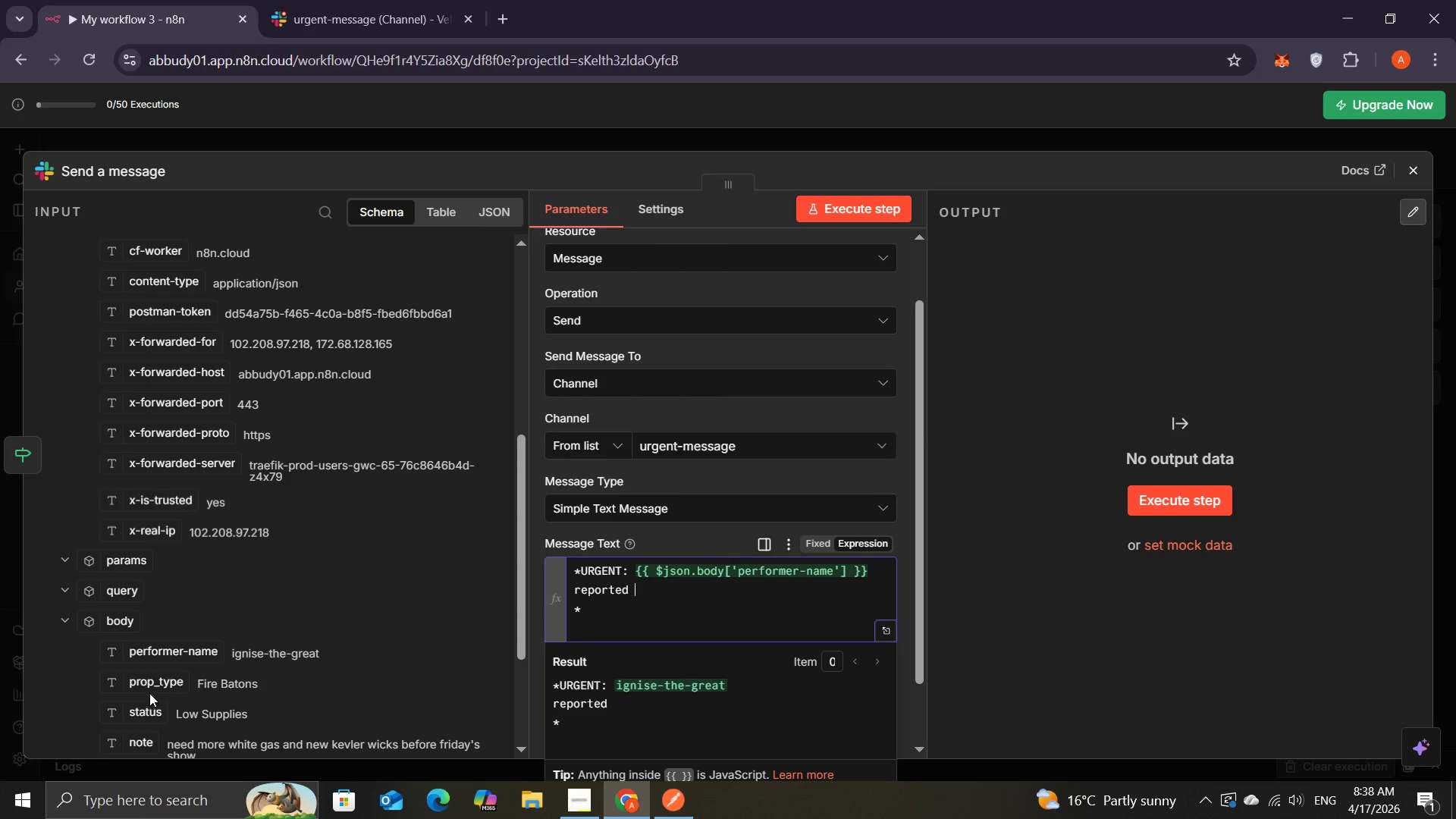 
left_click_drag(start_coordinate=[151, 689], to_coordinate=[649, 589])
 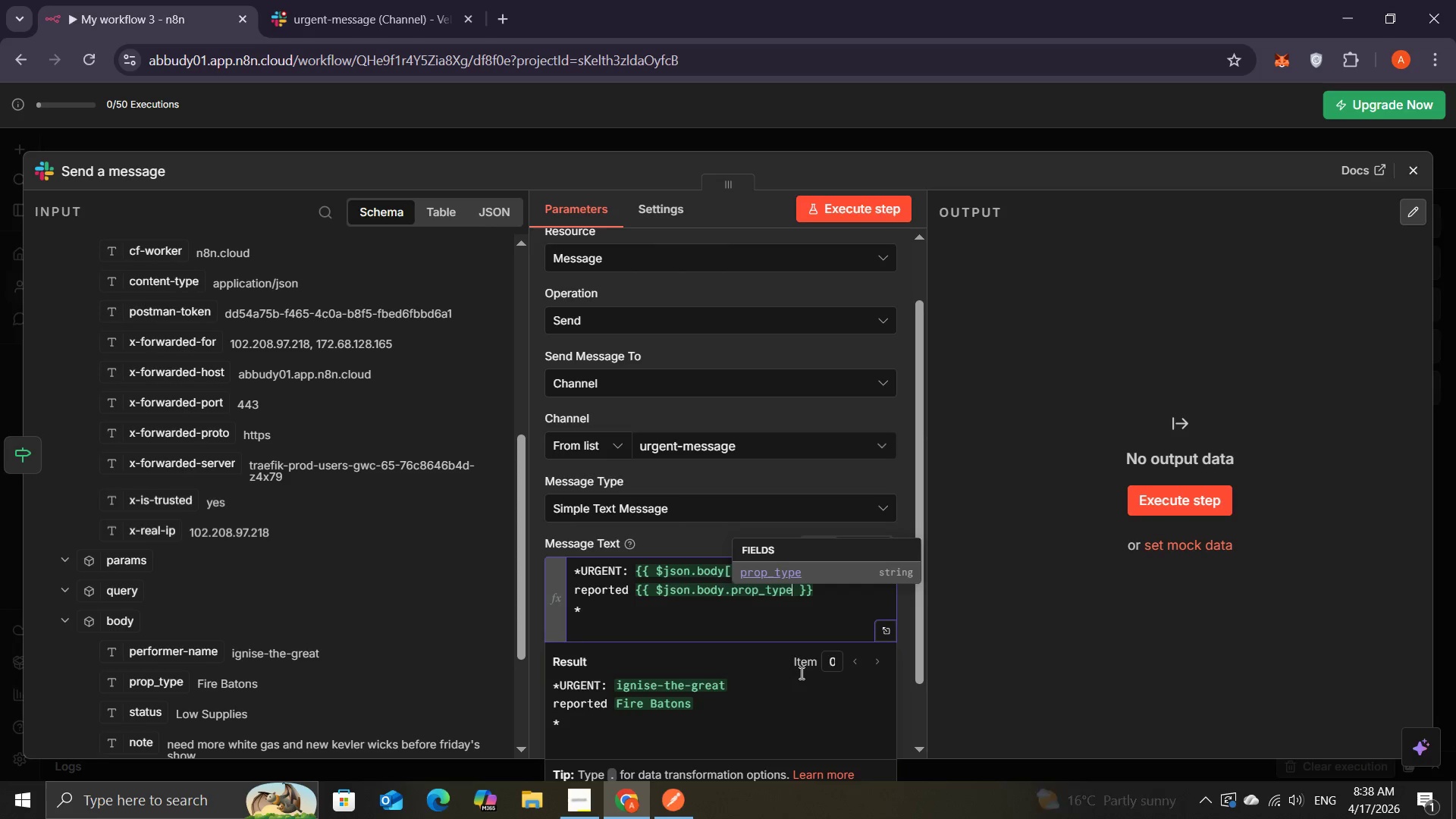 
key(End)
 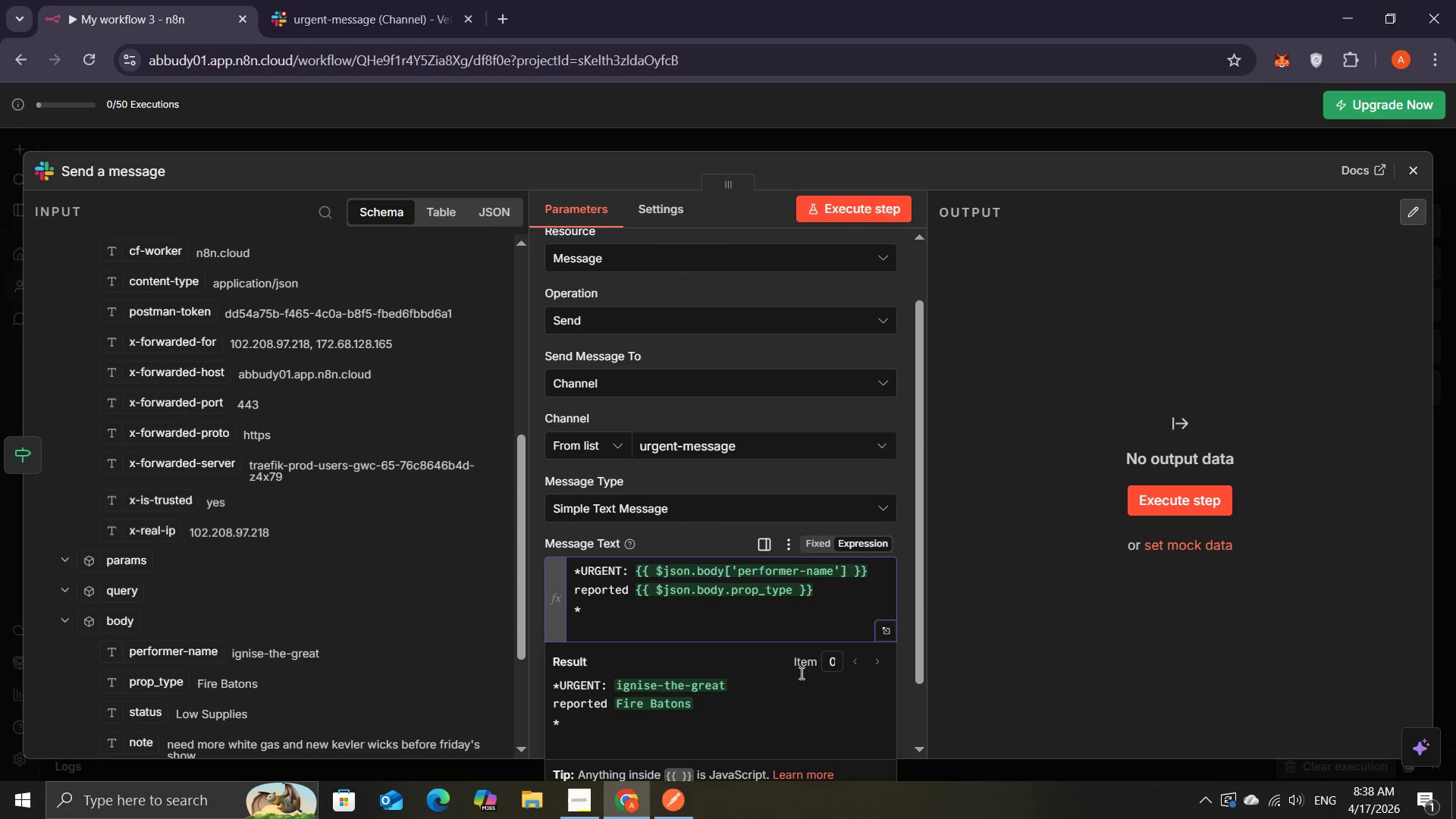 
key(NumLock)
 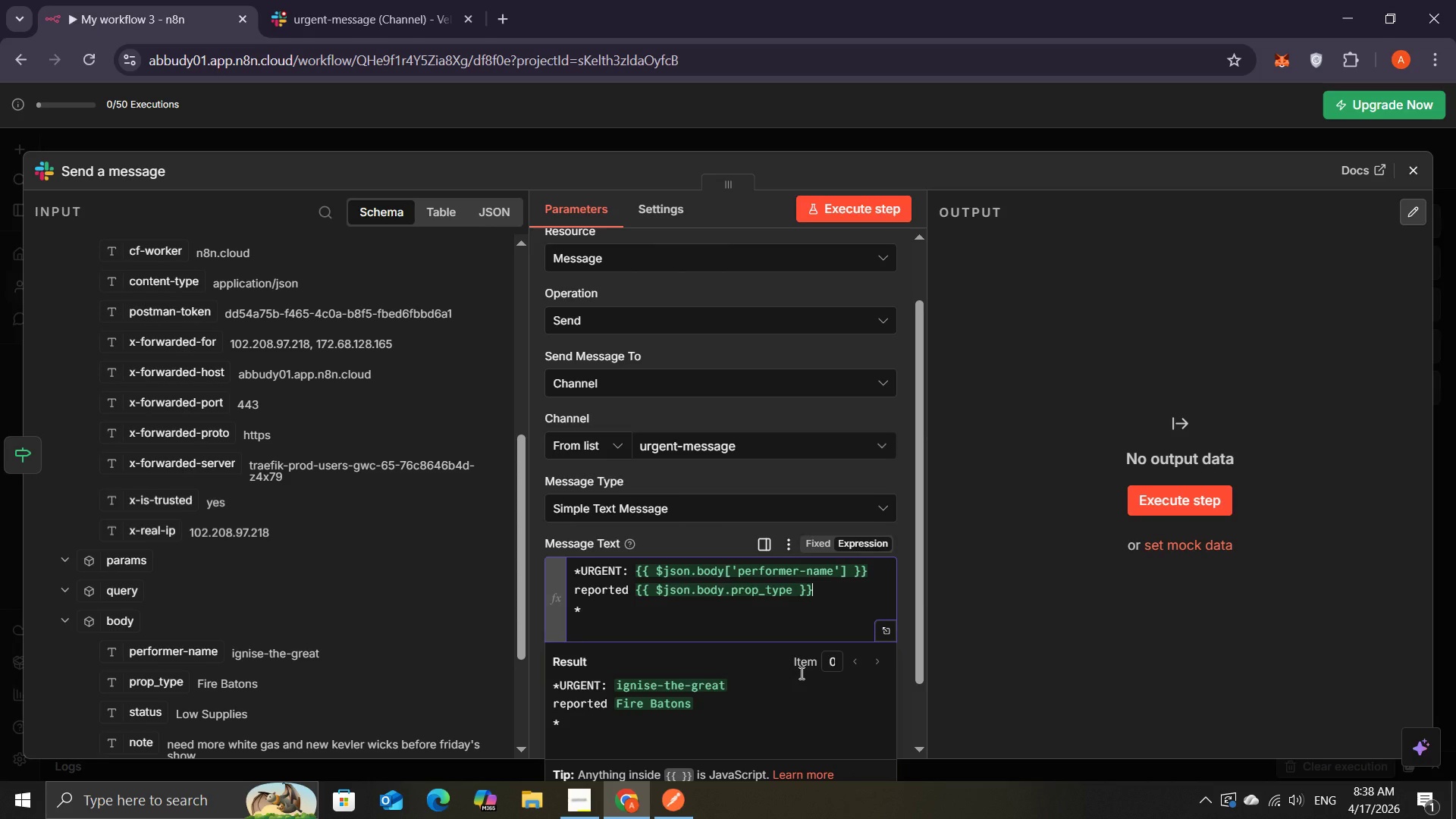 
key(NumLock)
 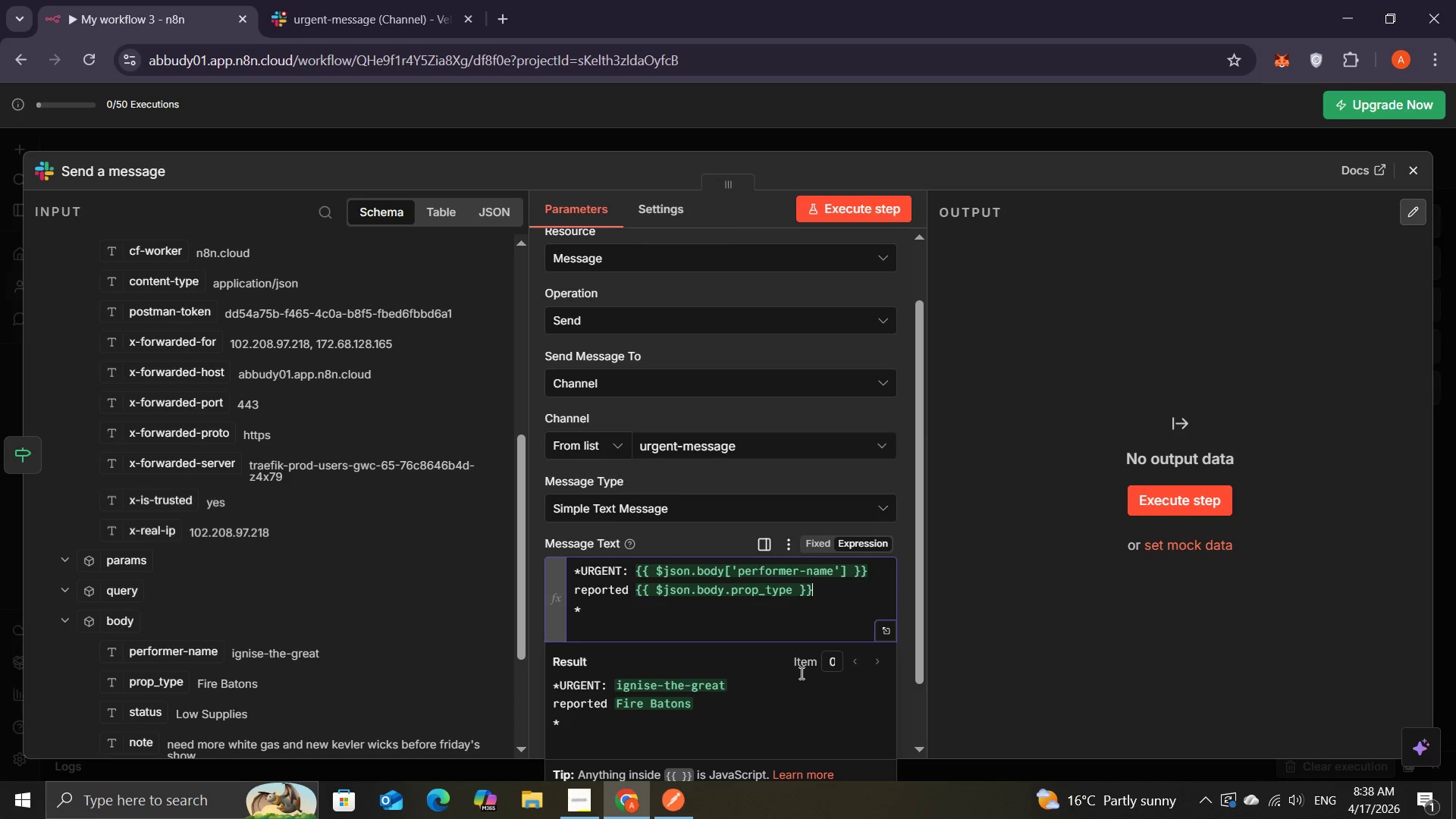 
key(ArrowDown)
 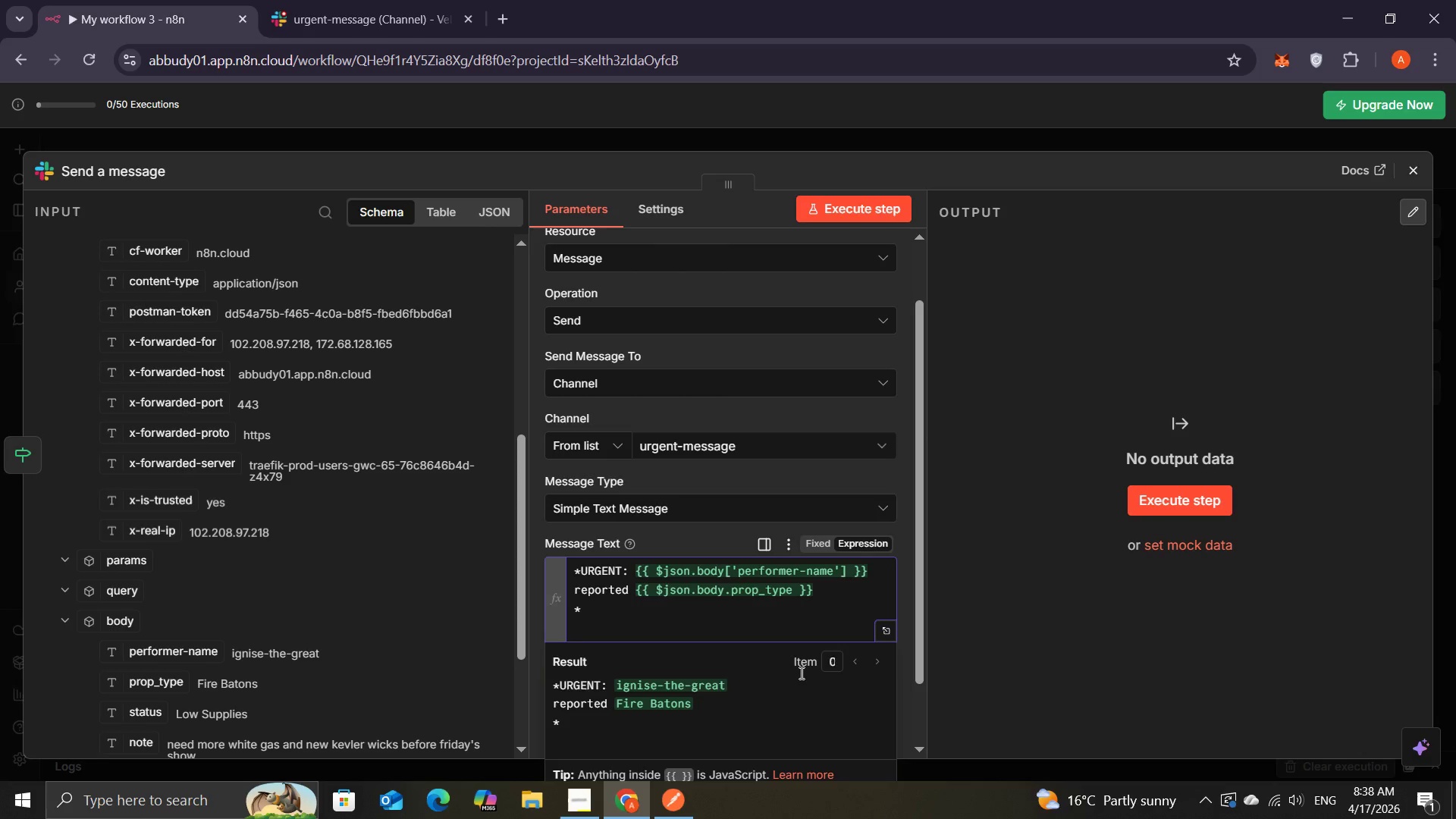 
key(Enter)
 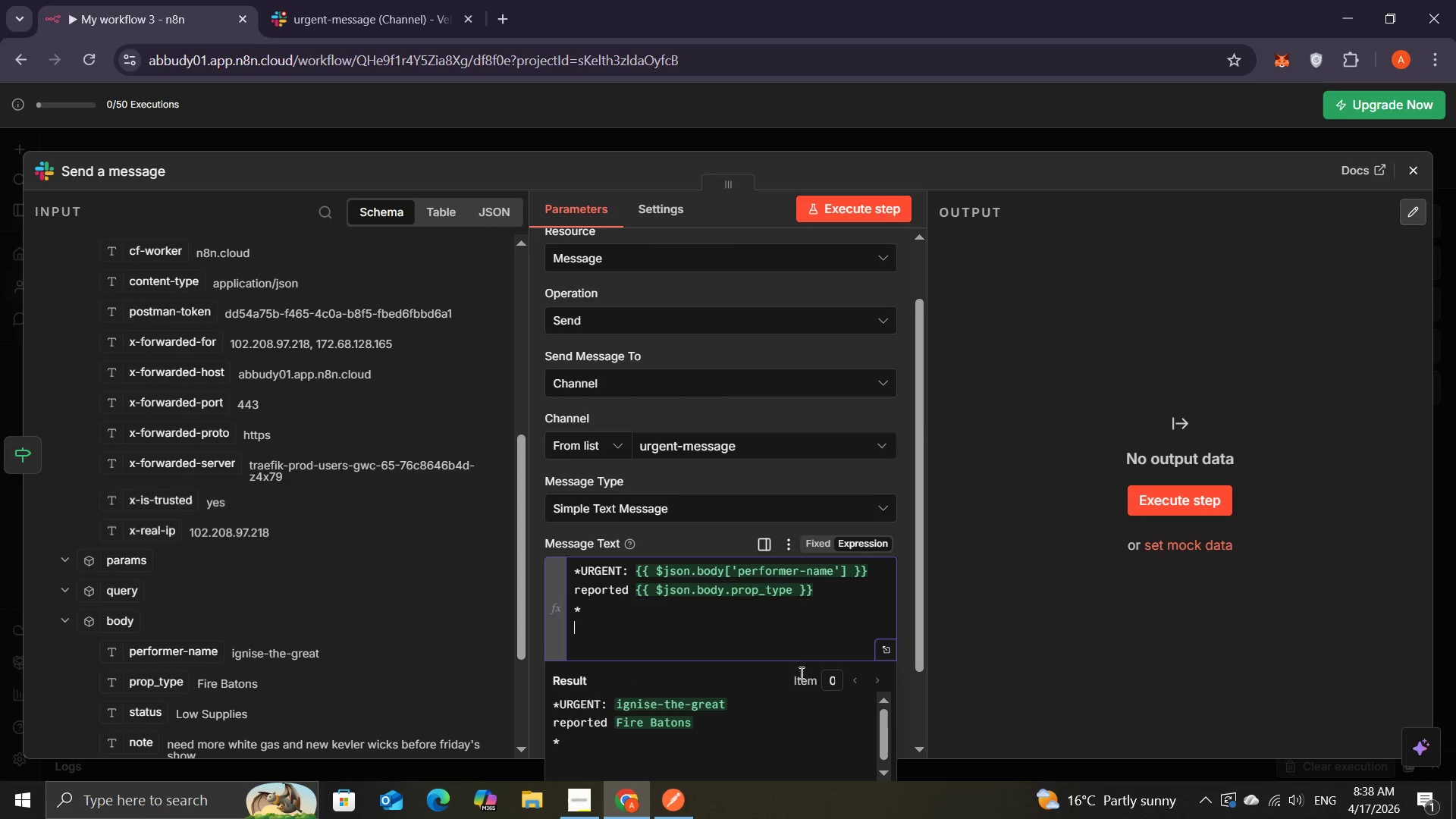 
type(**)
 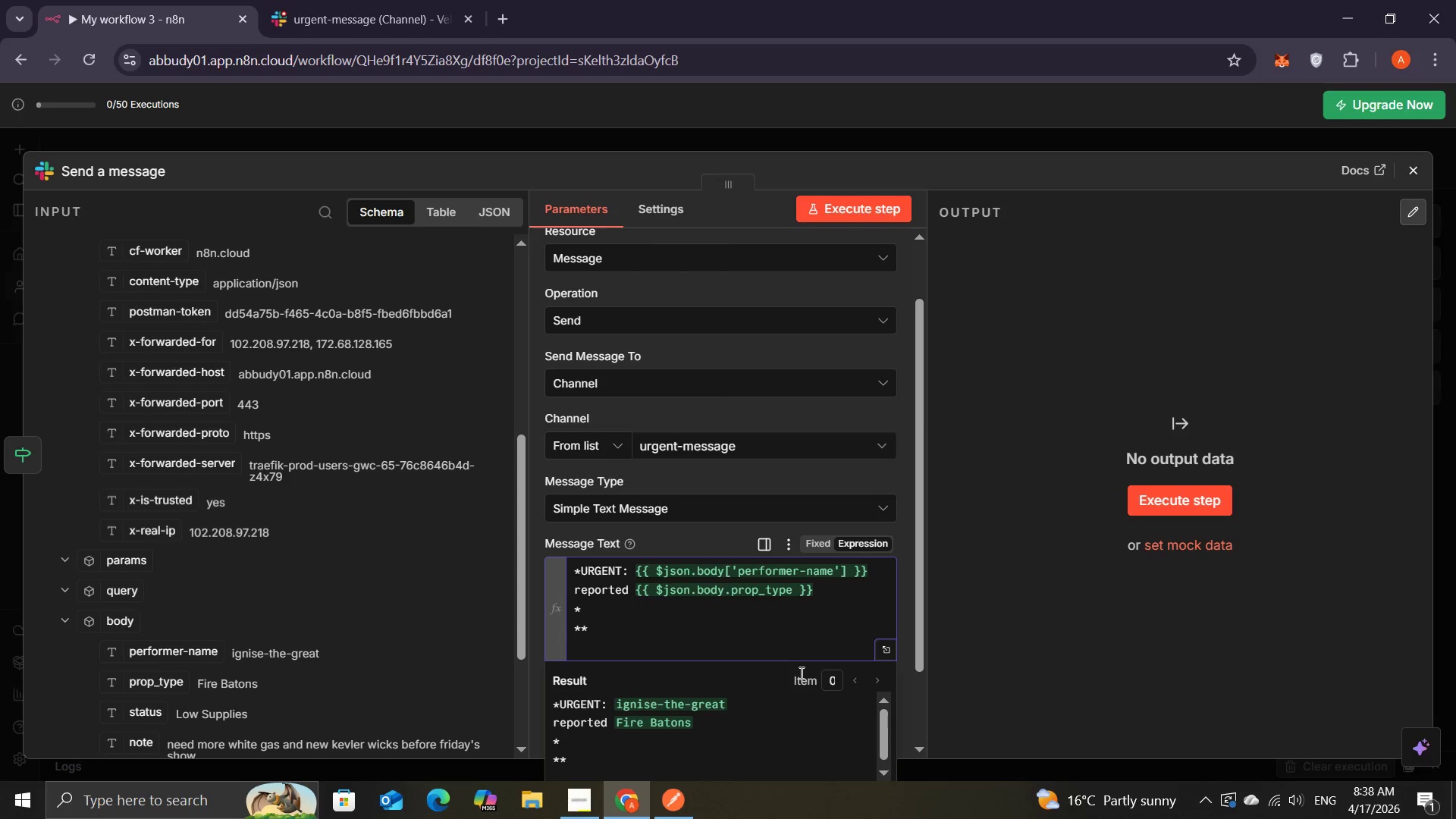 
key(ArrowLeft)
 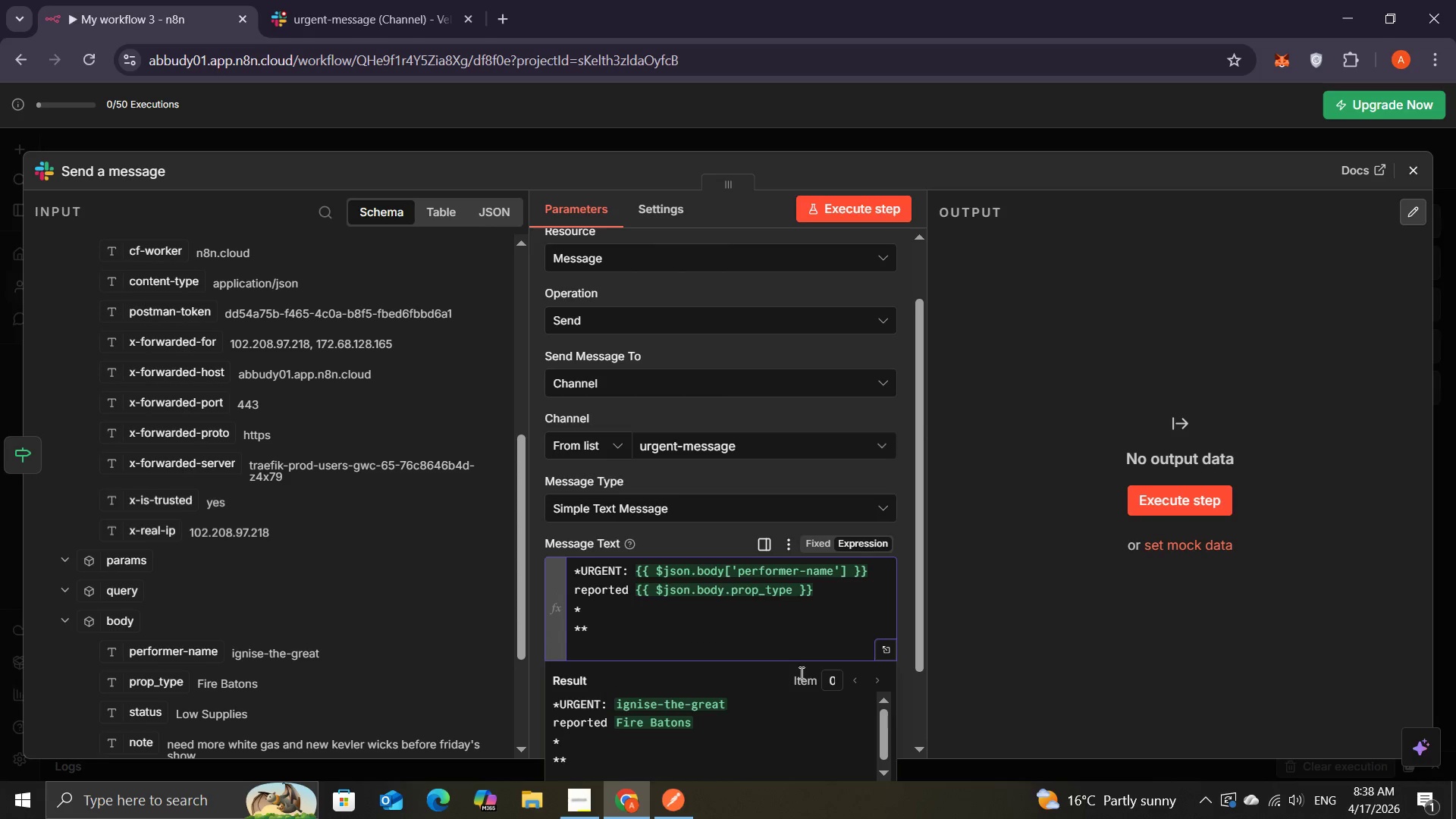 
type(STUTES)
 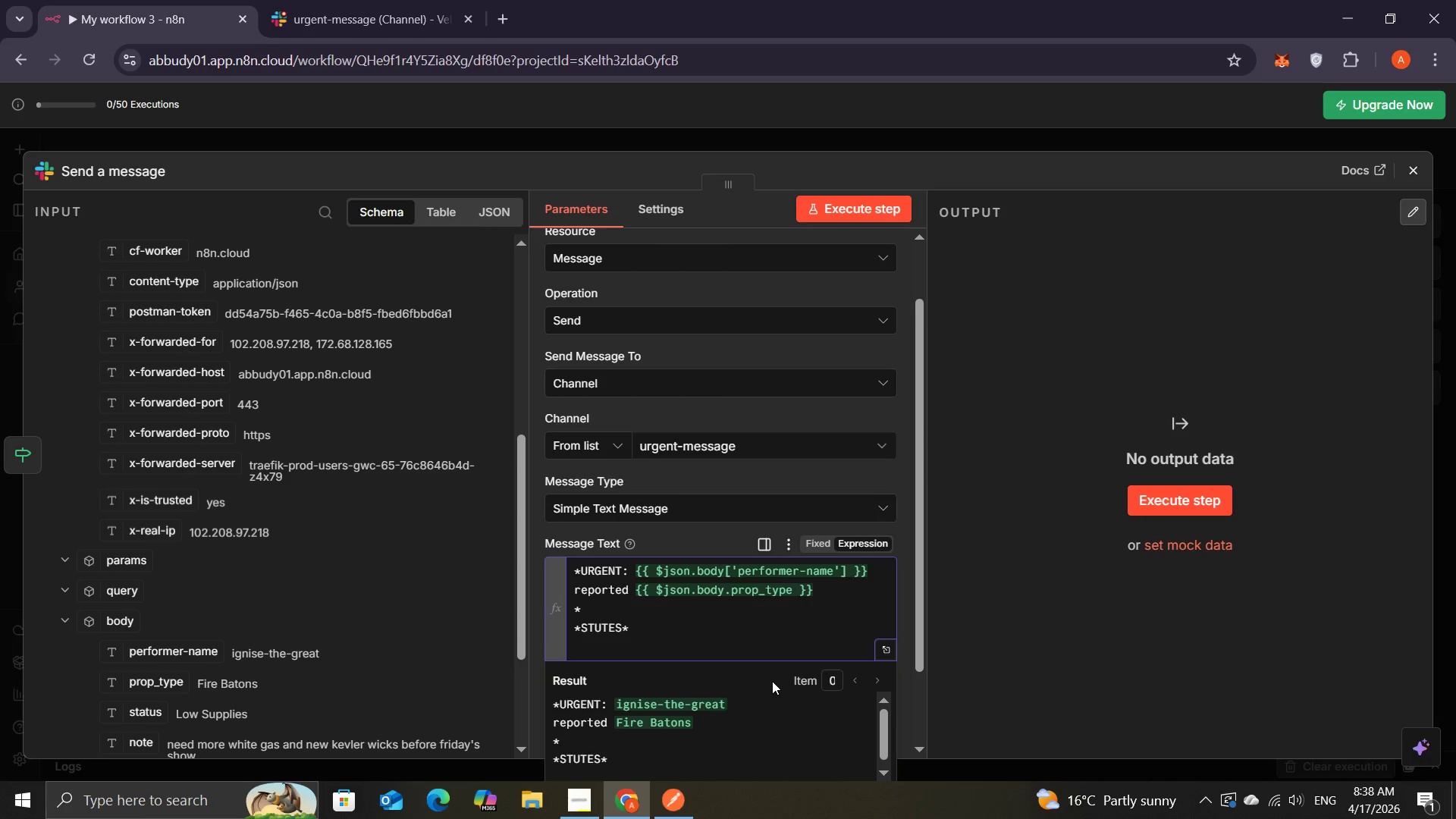 
key(ArrowLeft)
 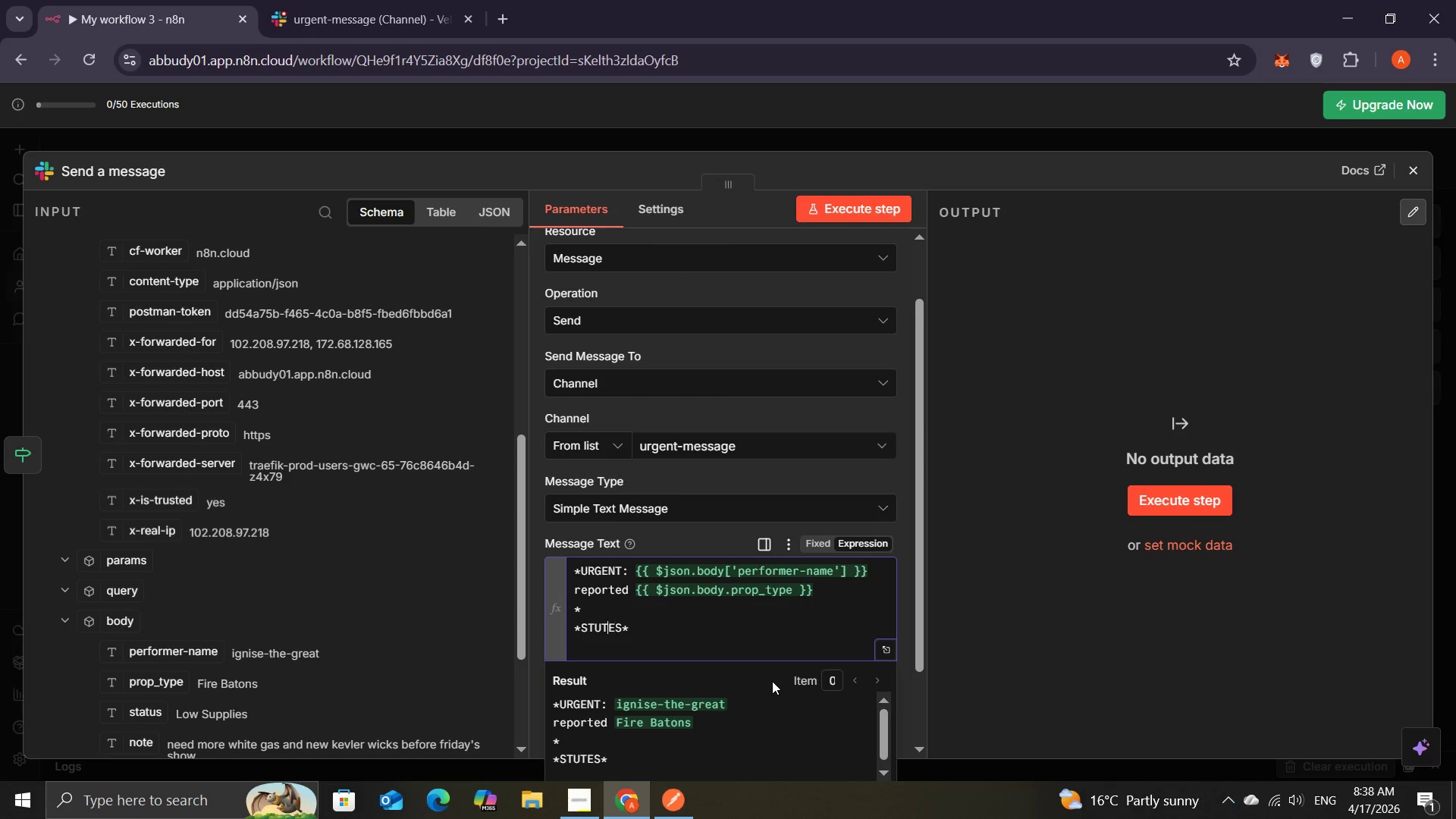 
key(ArrowLeft)
 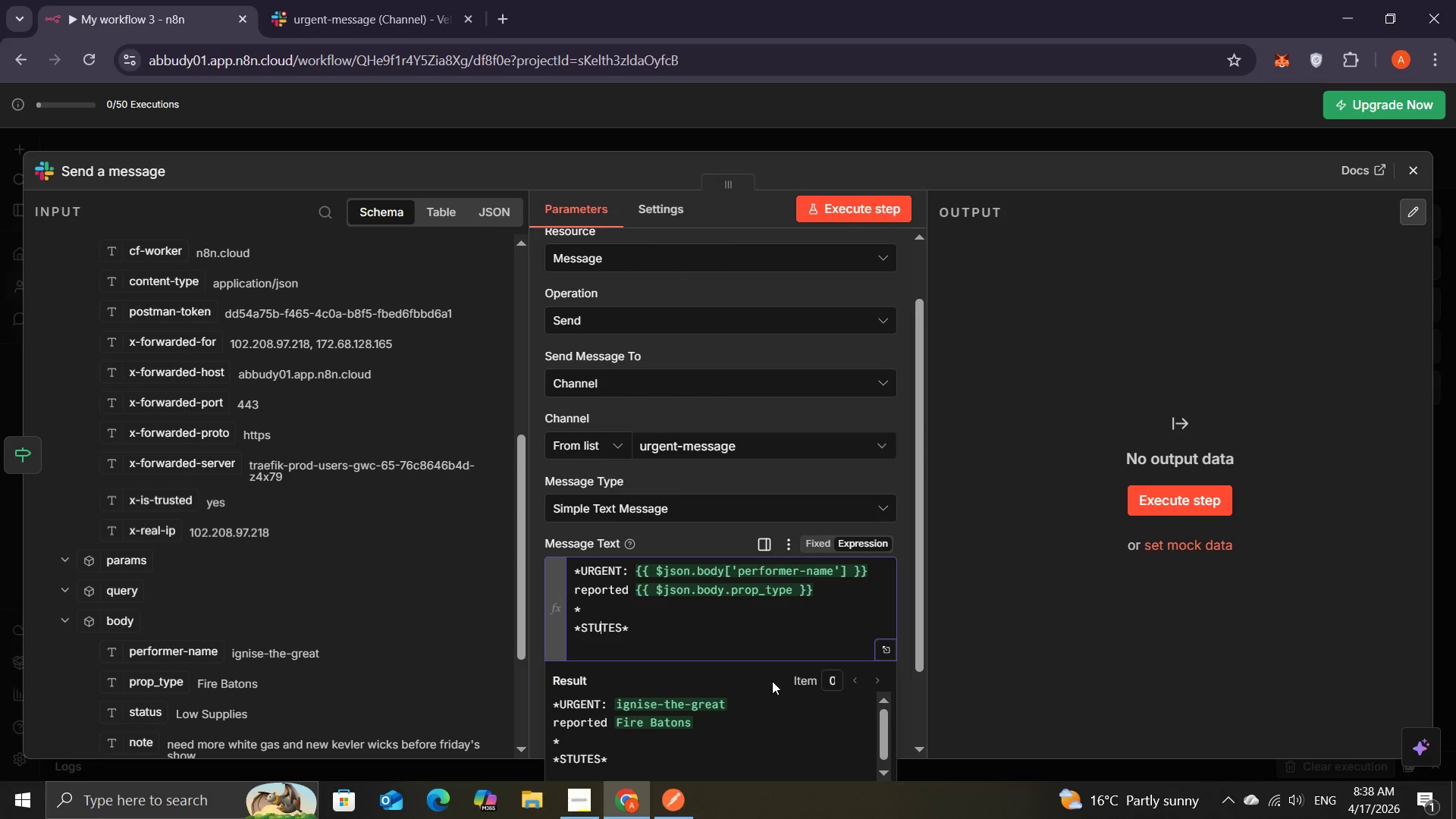 
key(ArrowLeft)
 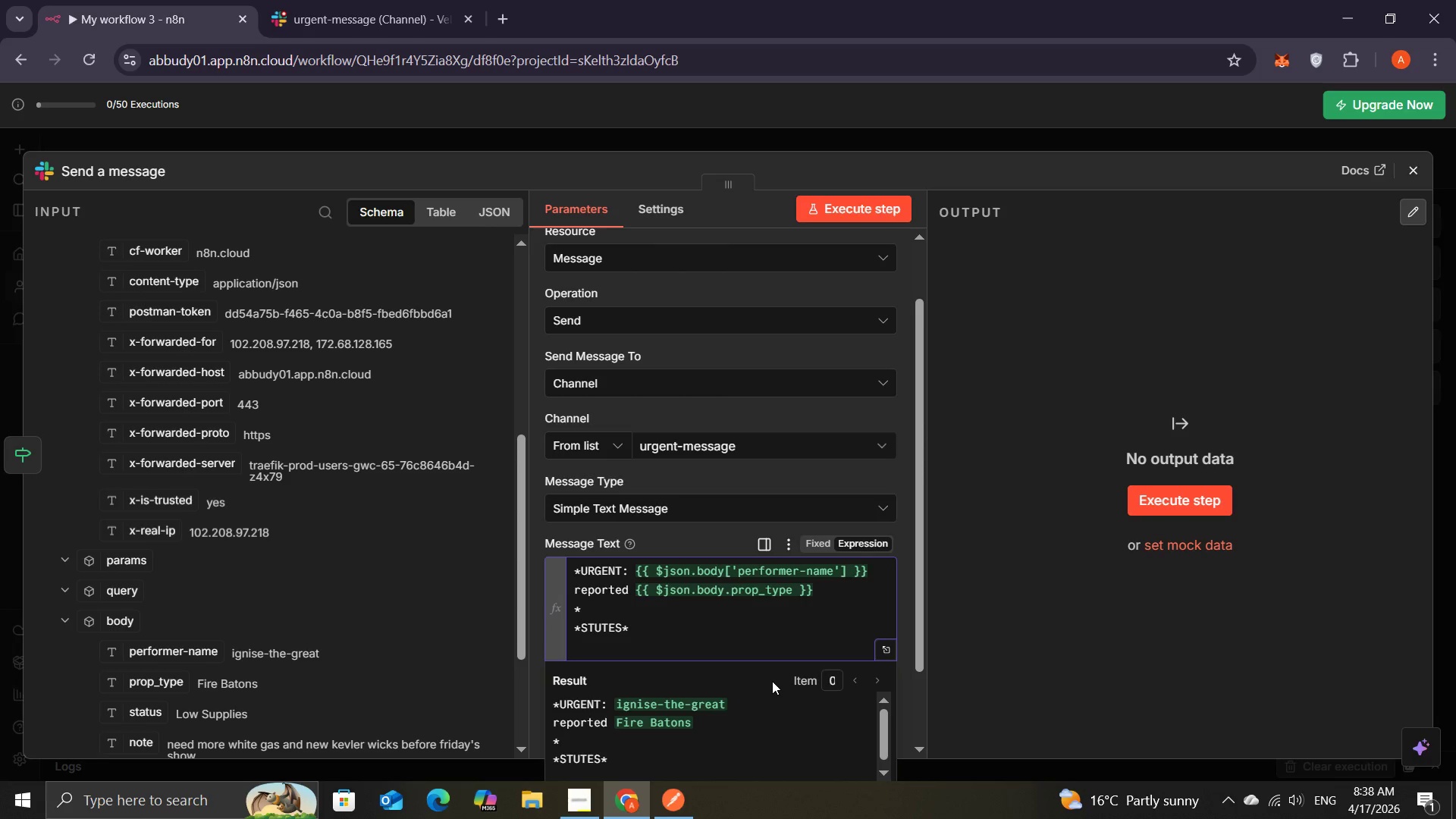 
key(Backspace)
 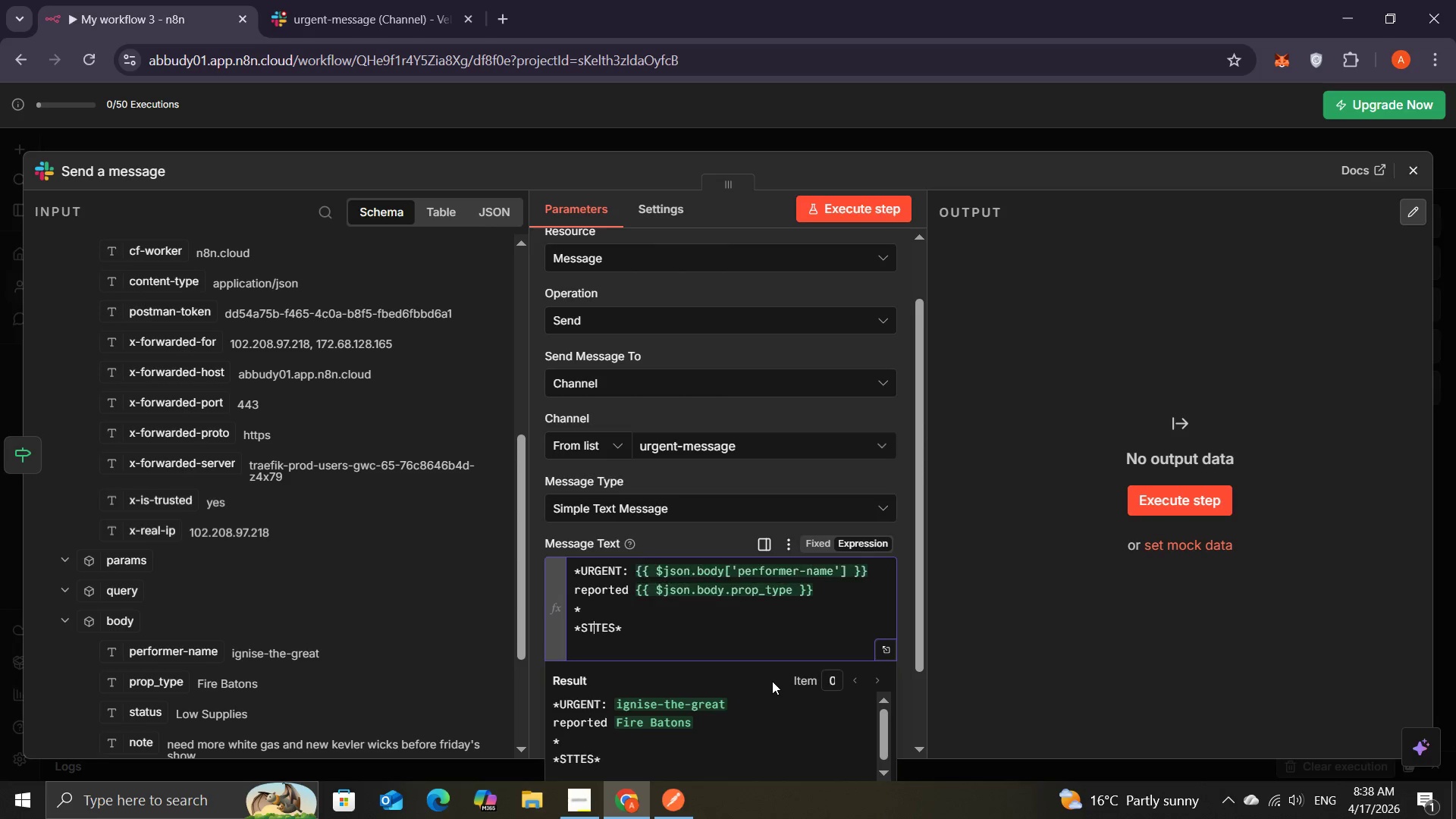 
key(Shift+A)
 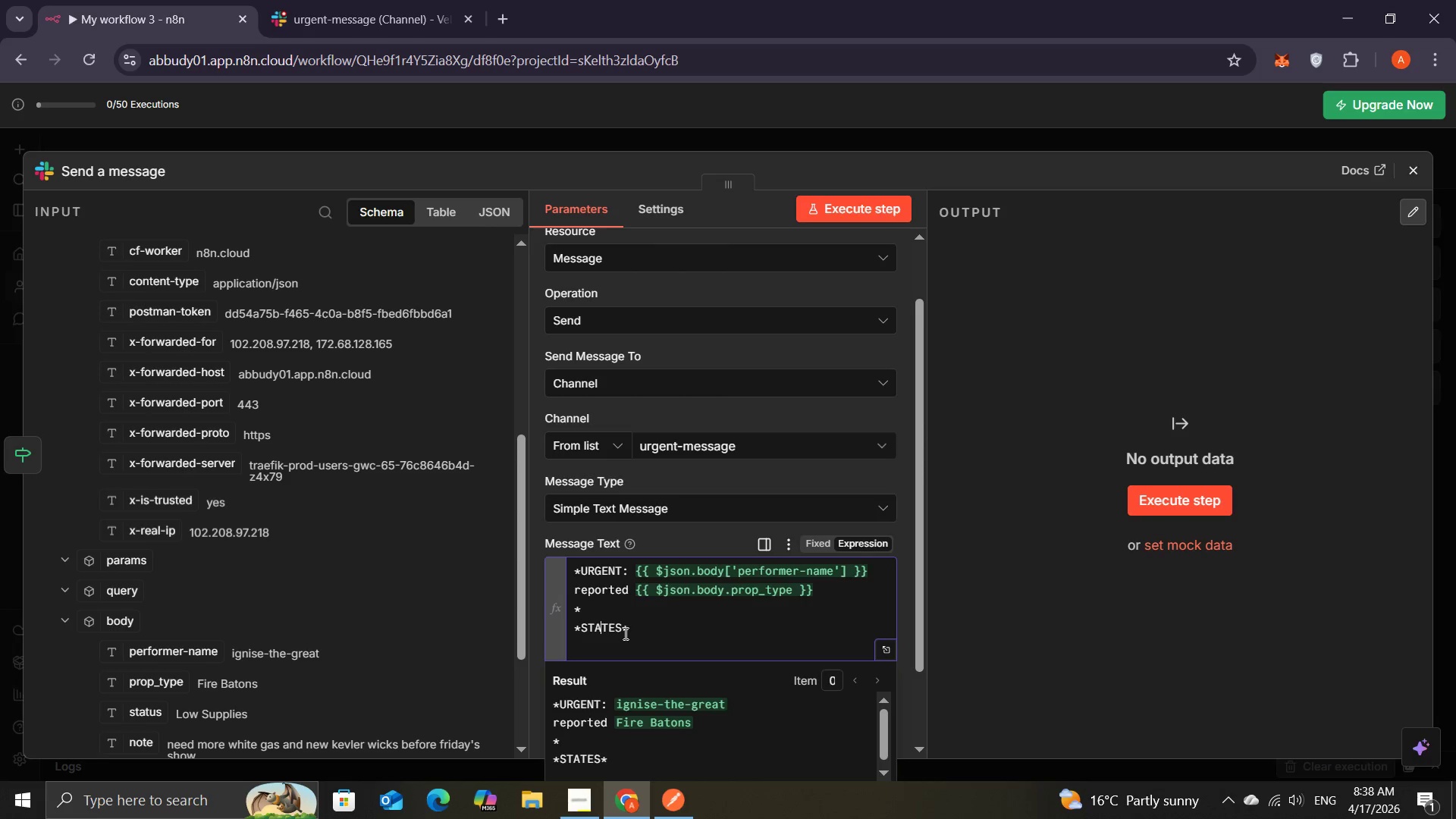 
left_click([624, 631])
 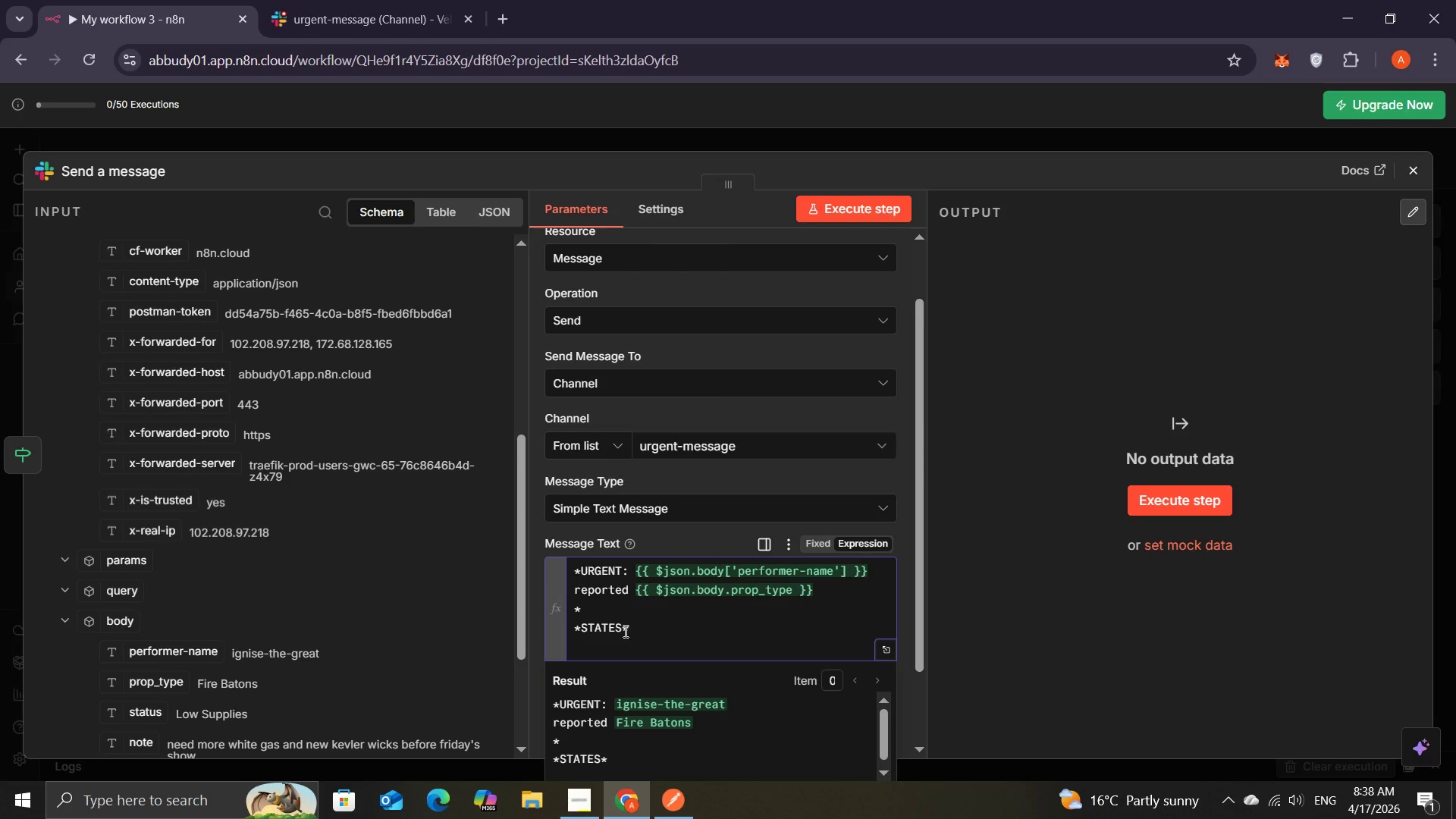 
key(Shift+Semicolon)
 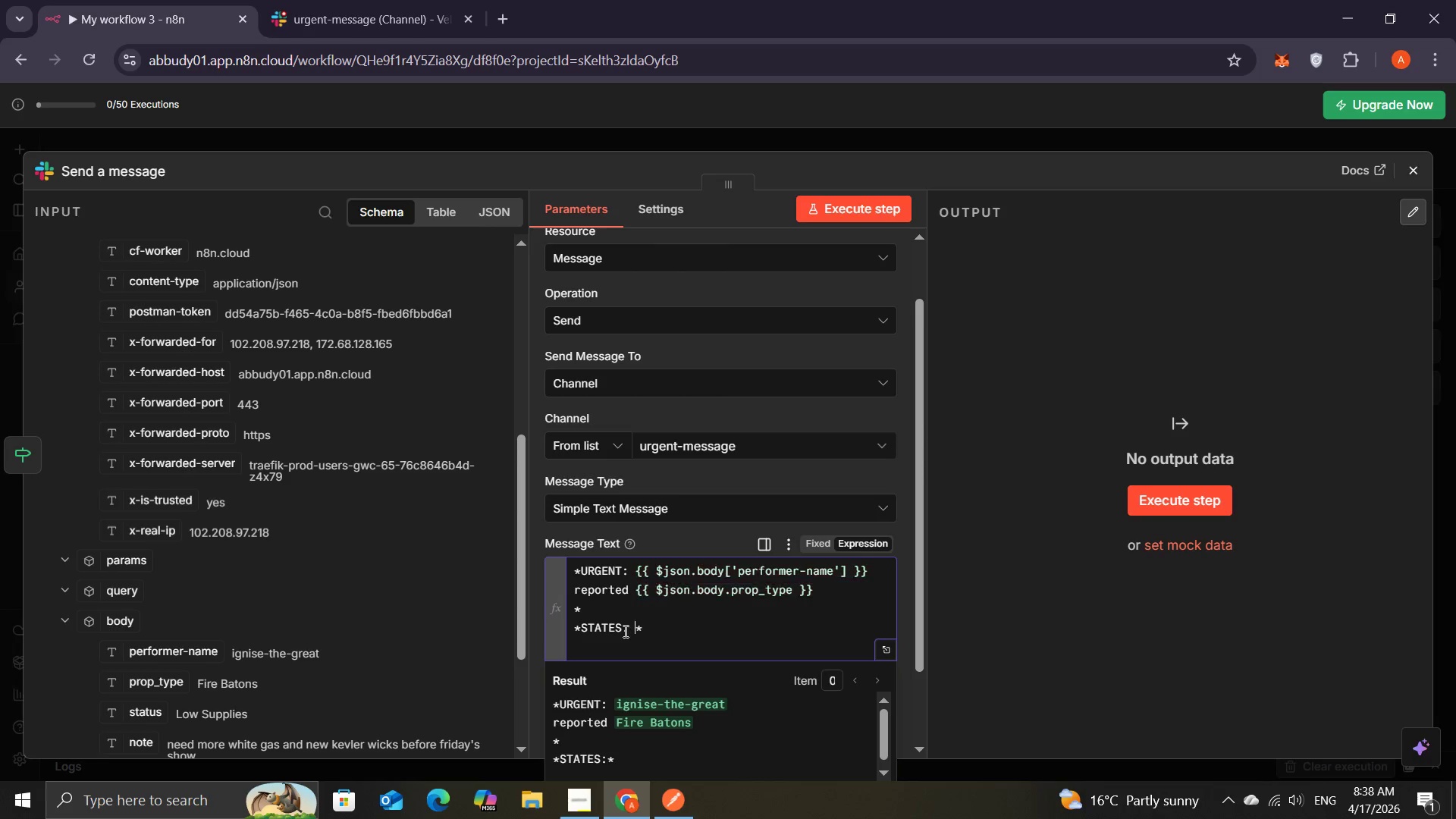 
key(Space)
 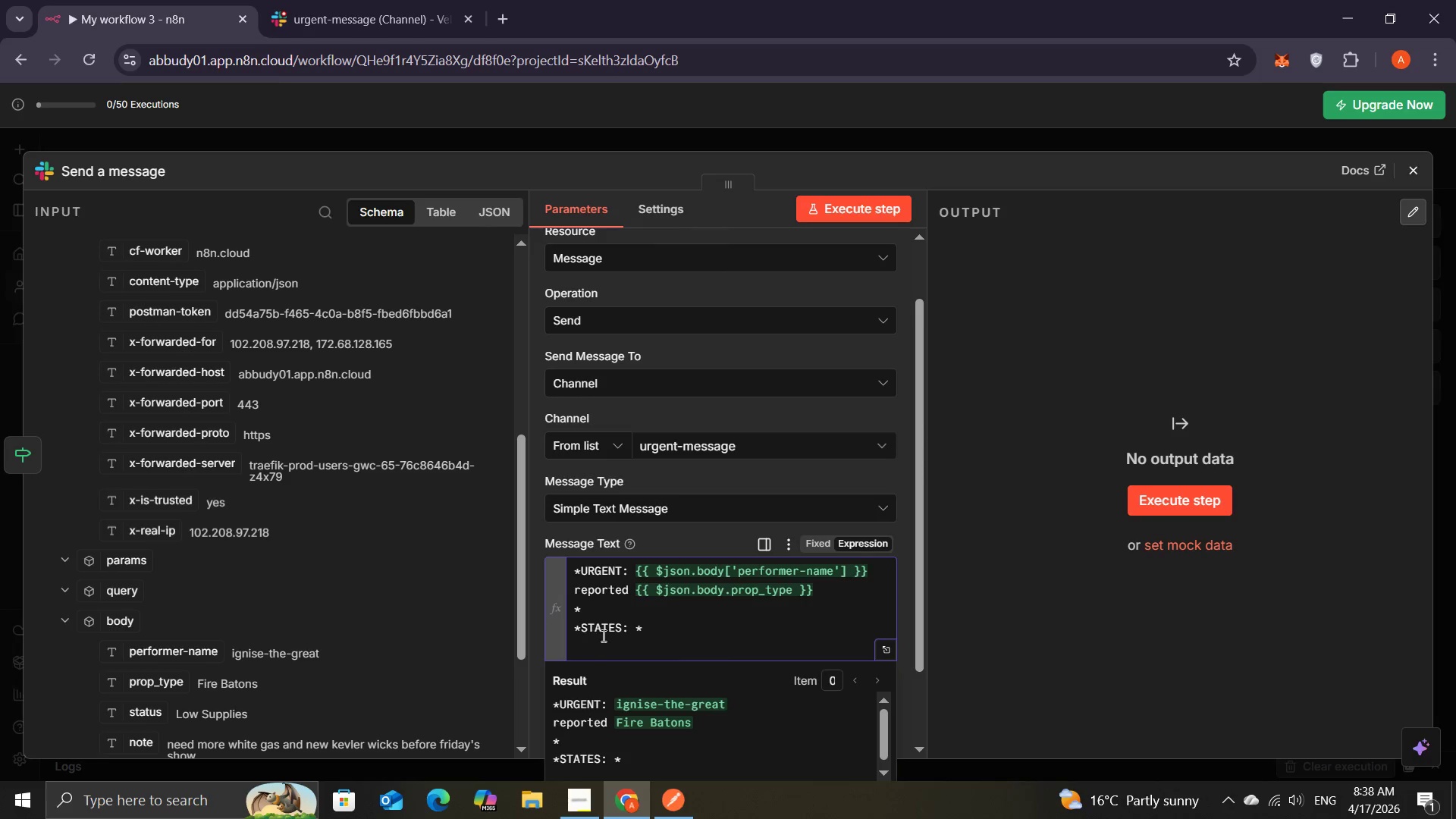 
left_click([647, 631])
 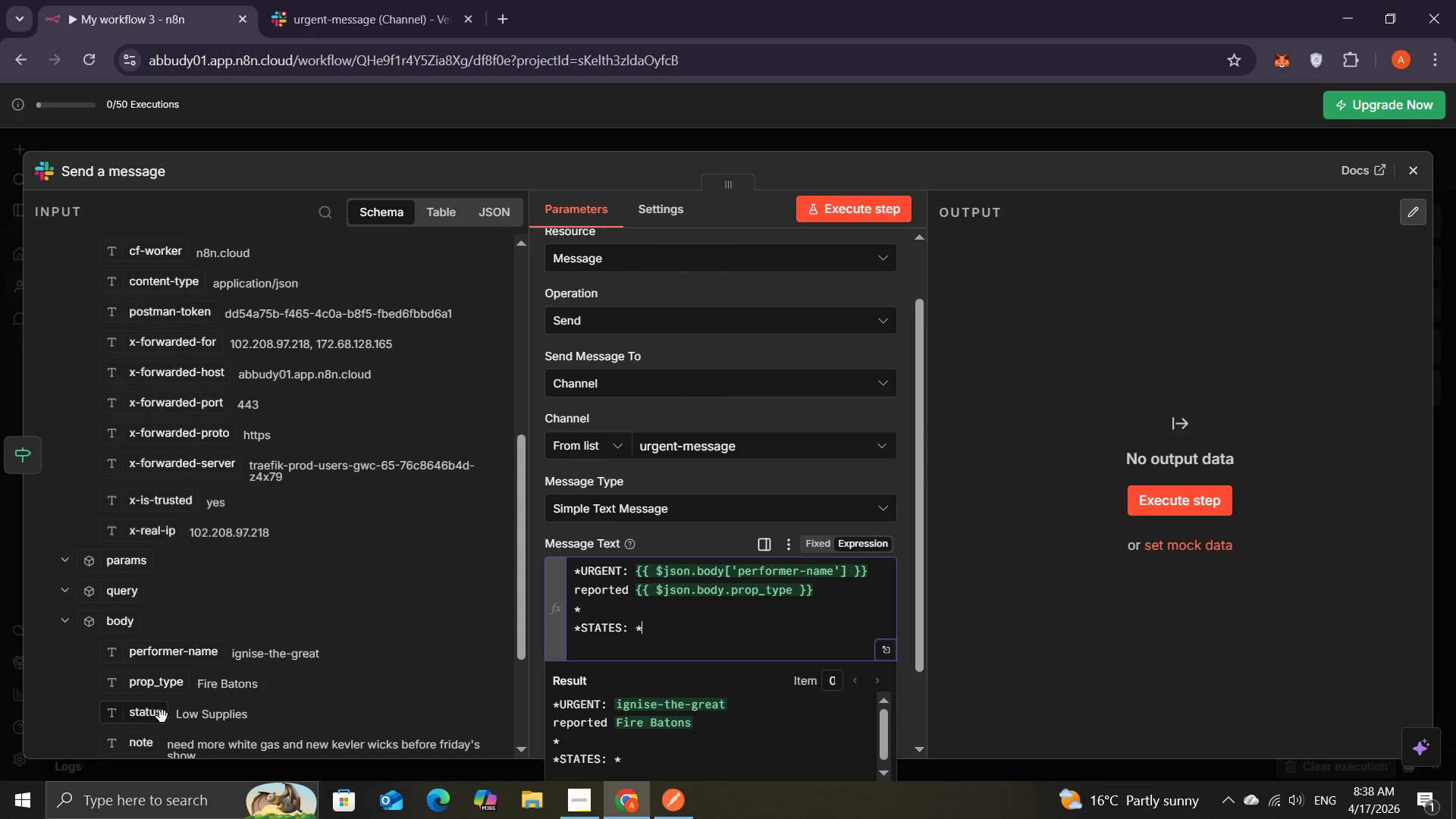 
wait(6.86)
 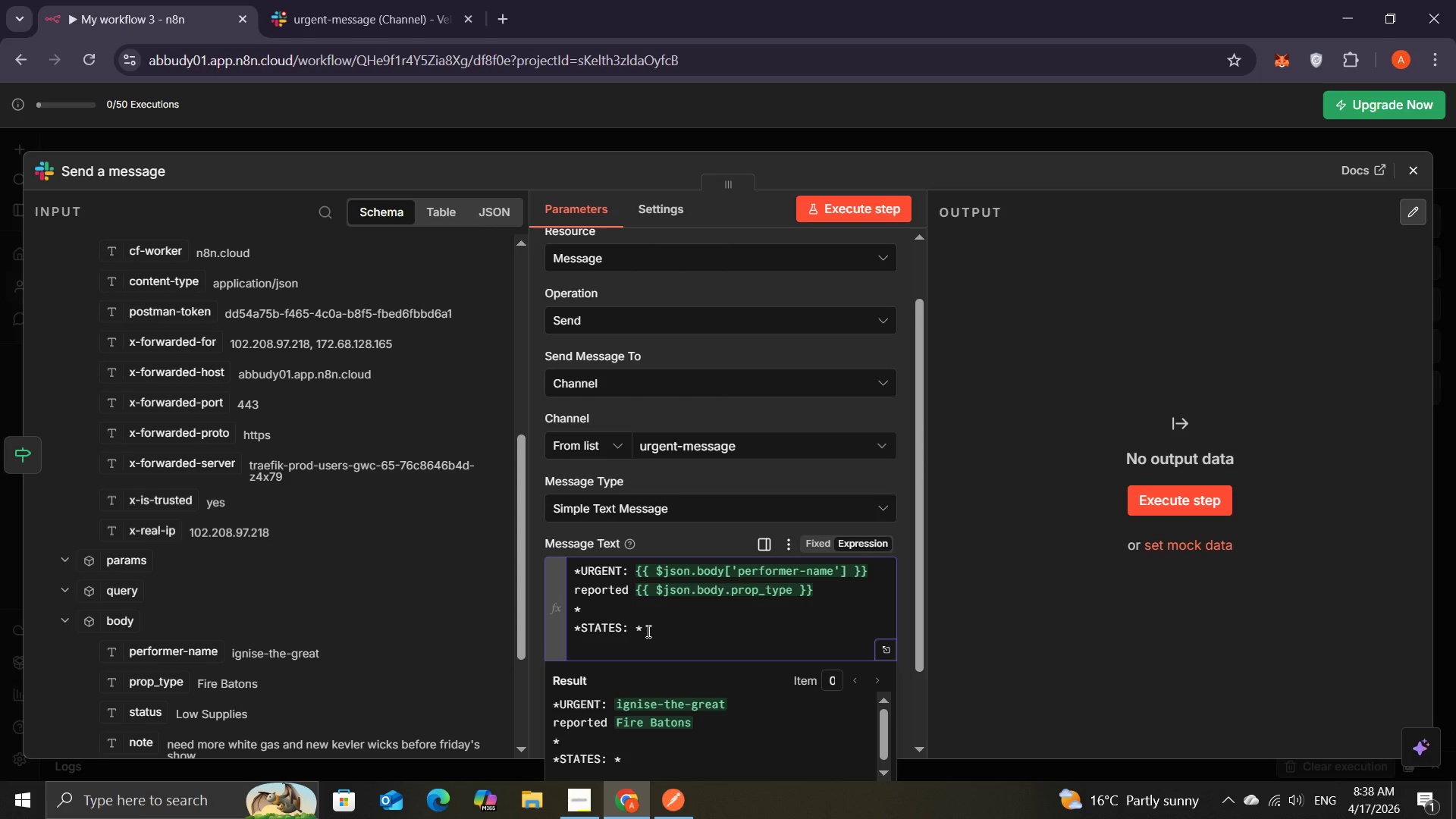 
left_click([617, 631])
 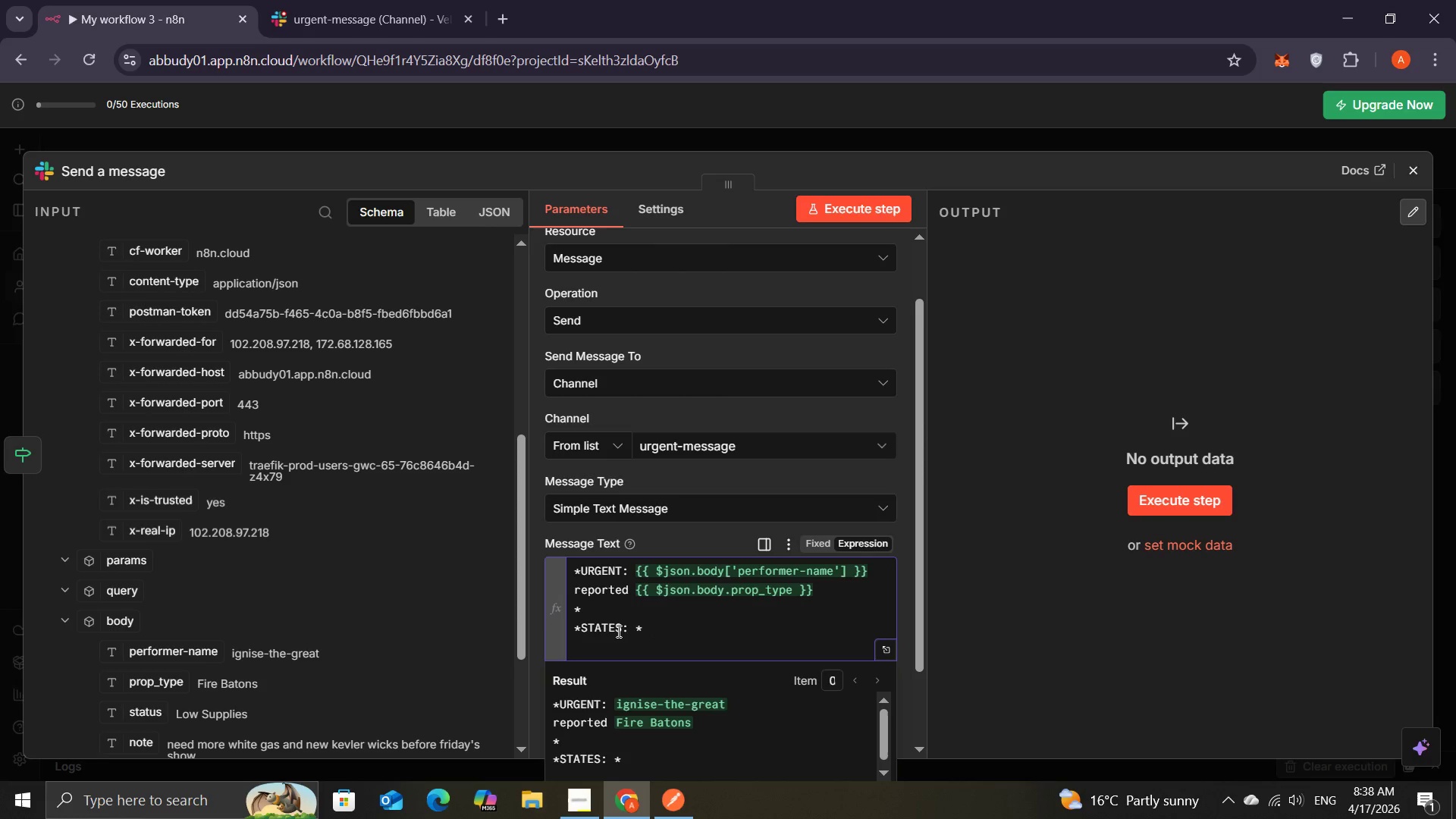 
key(Backspace)
 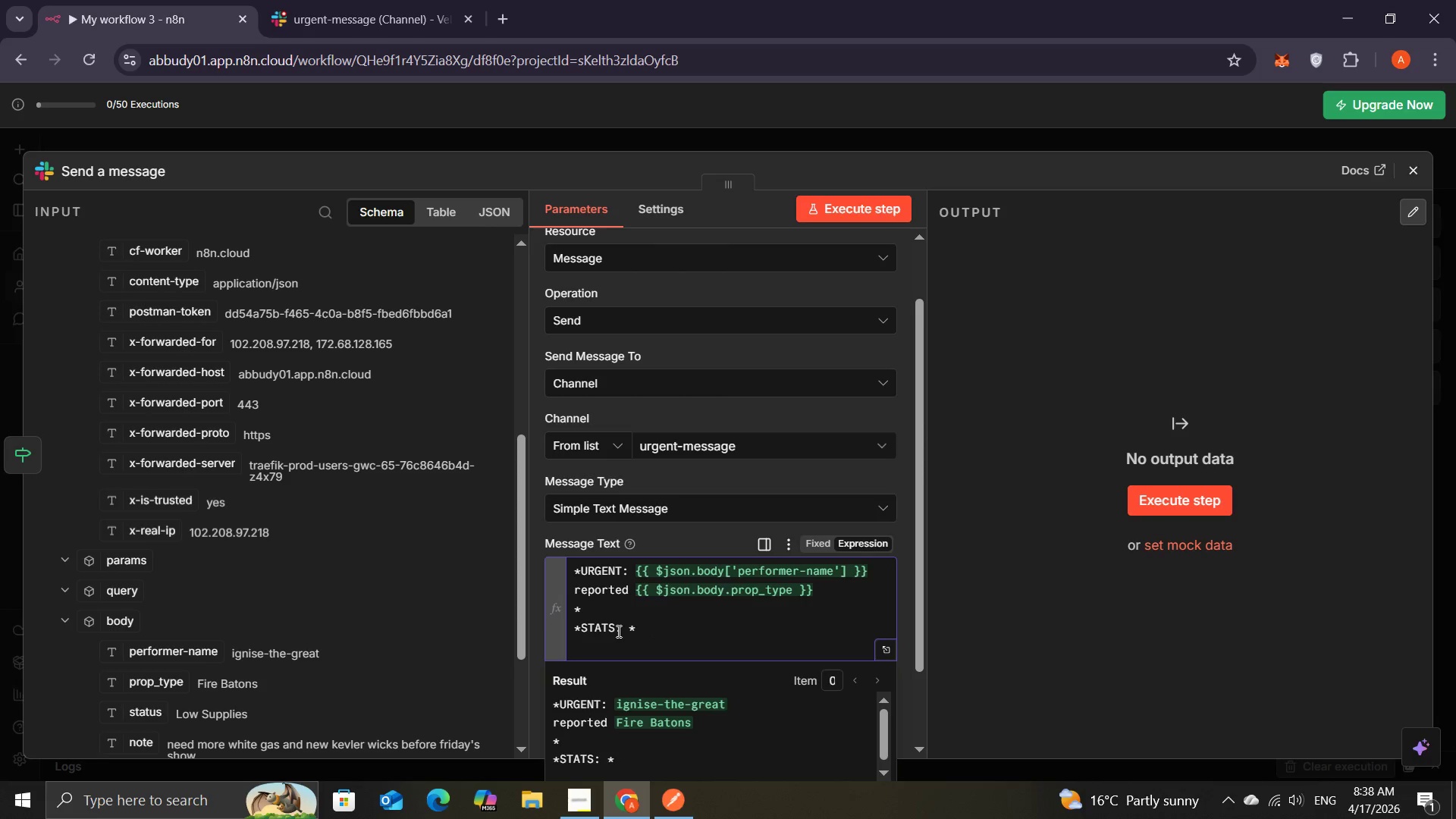 
key(Shift+ShiftLeft)
 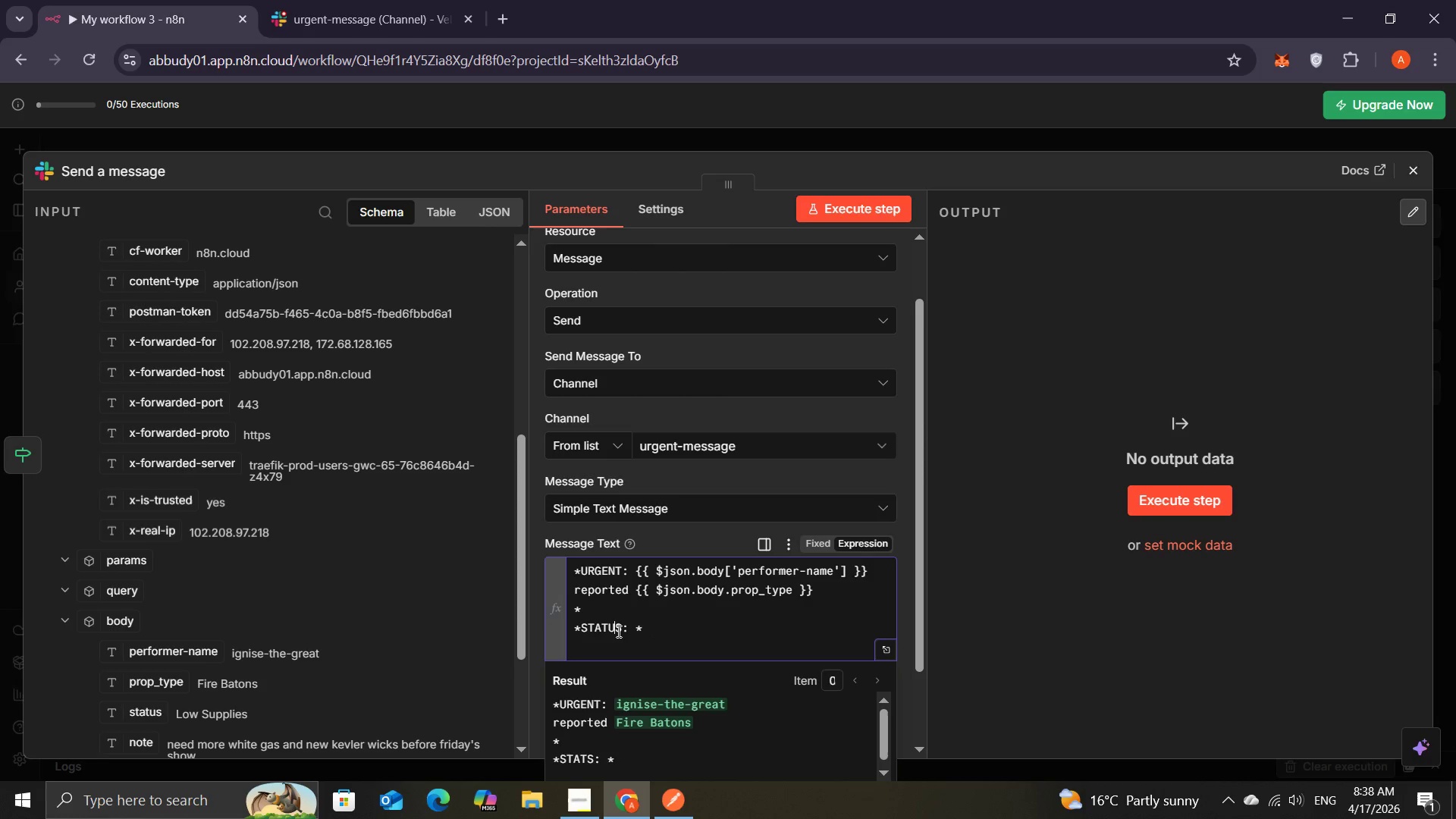 
key(Shift+U)
 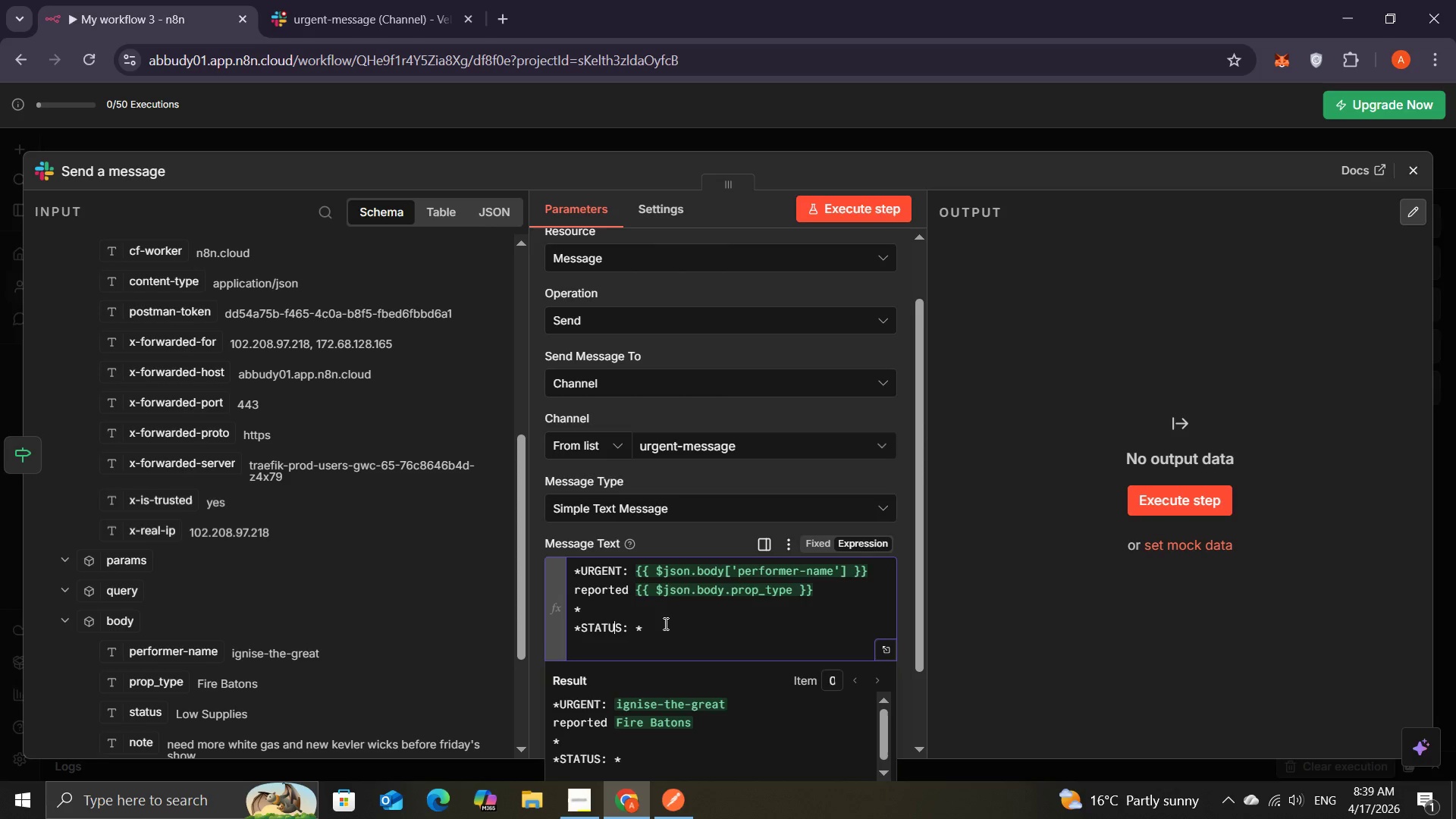 
left_click([664, 623])
 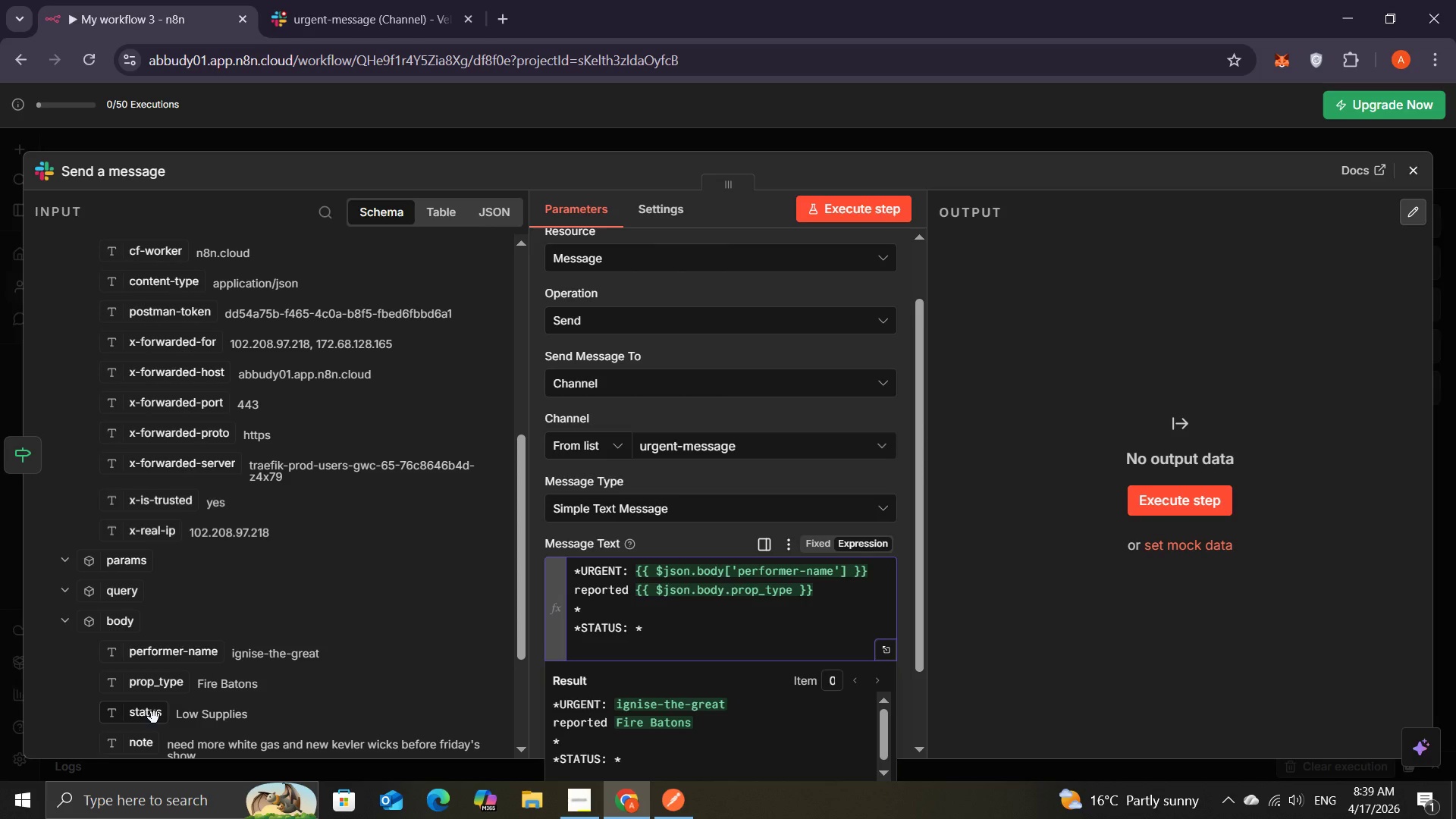 
wait(5.2)
 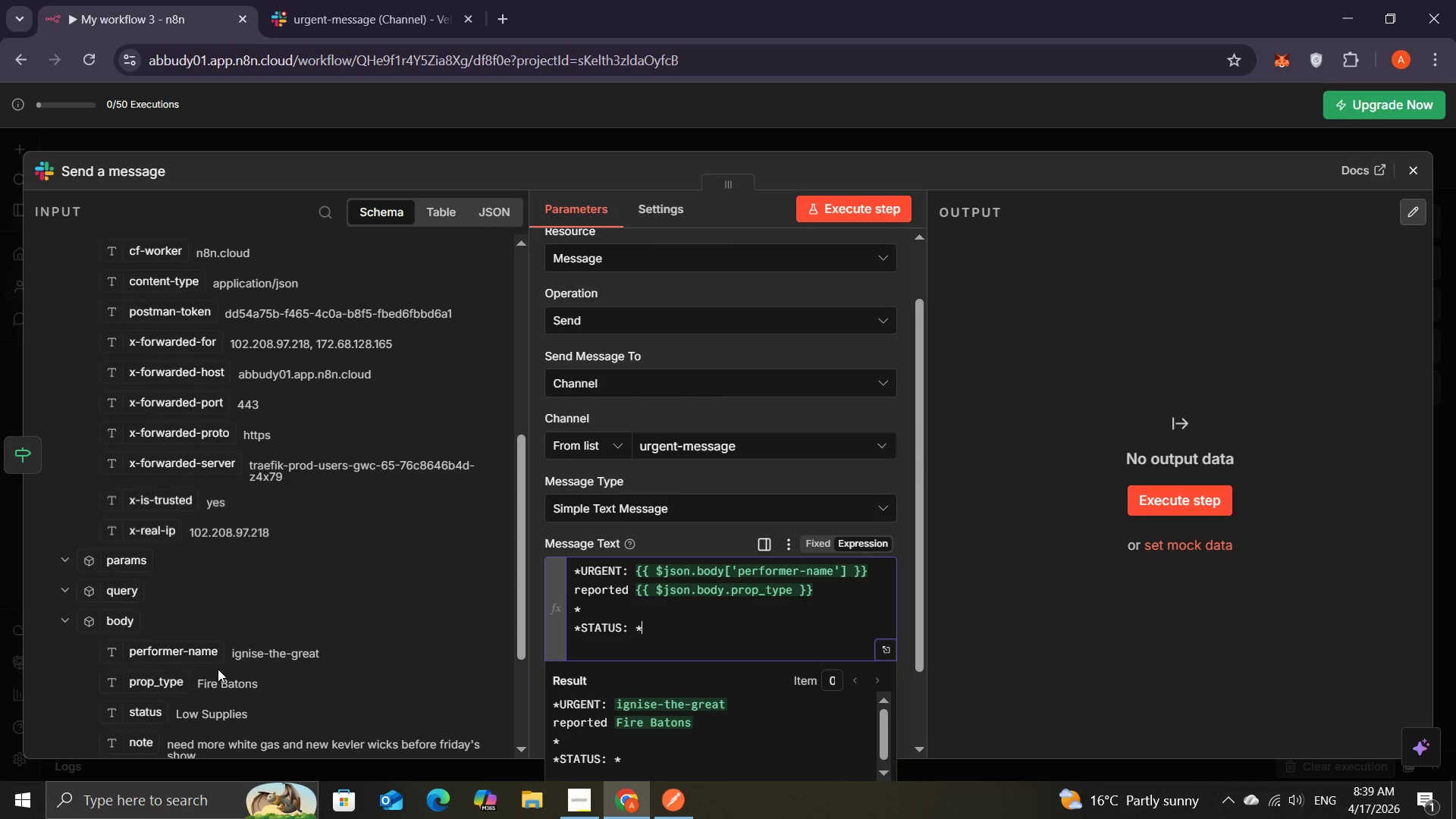 
left_click_drag(start_coordinate=[153, 717], to_coordinate=[657, 626])
 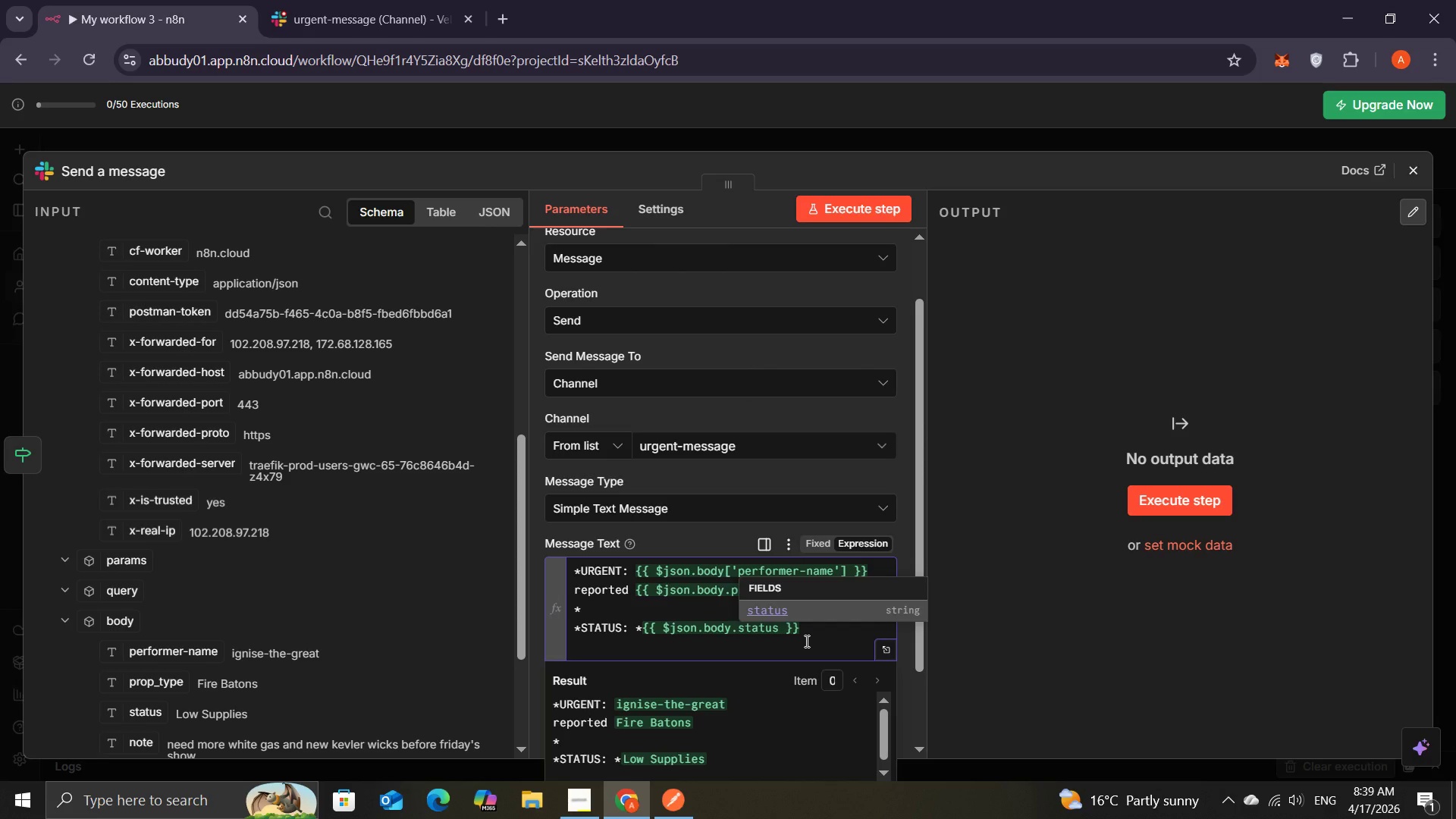 
key(End)
 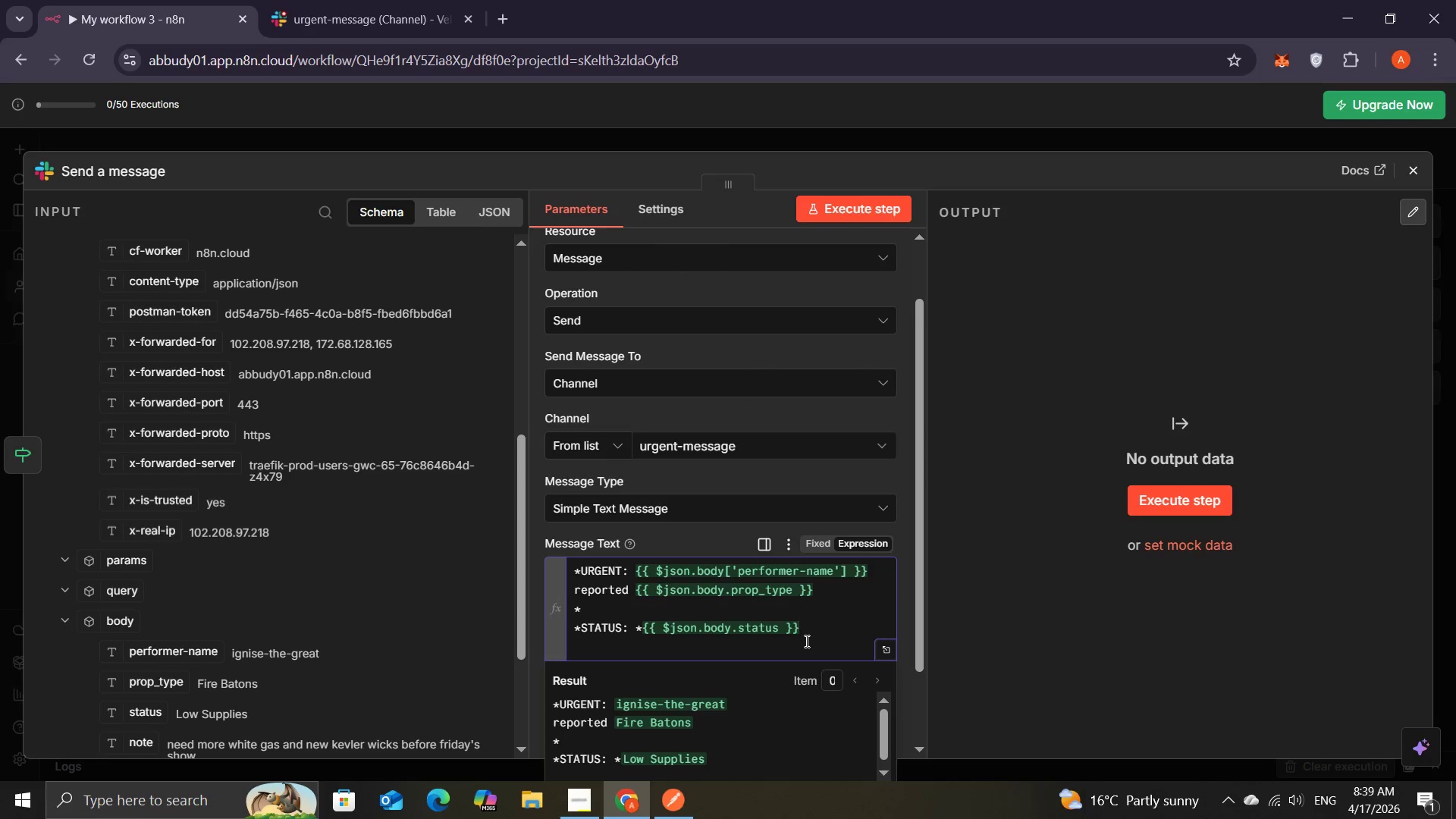 
key(Enter)
 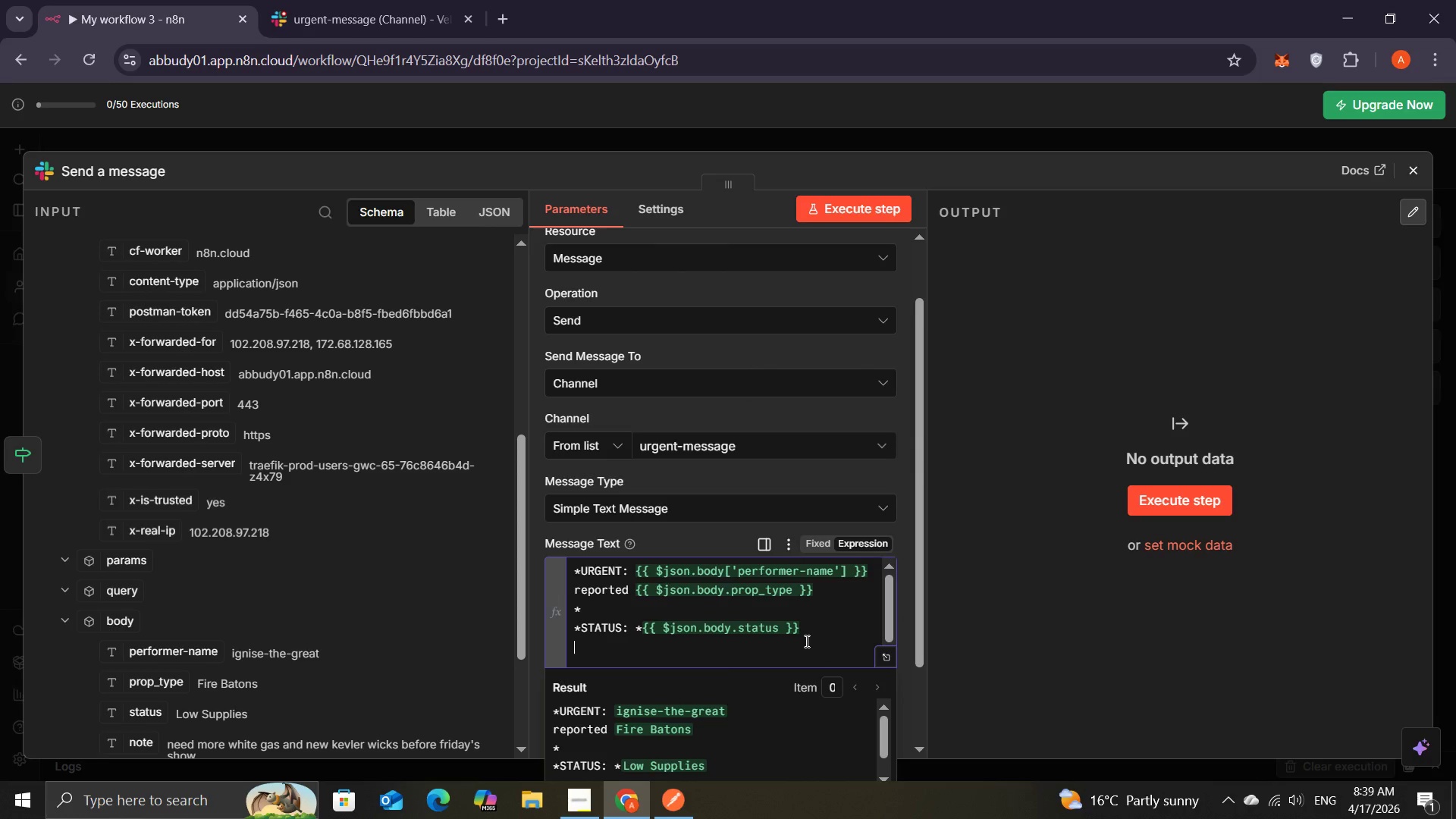 
type(note)
key(Backspace)
key(Backspace)
key(Backspace)
key(Backspace)